 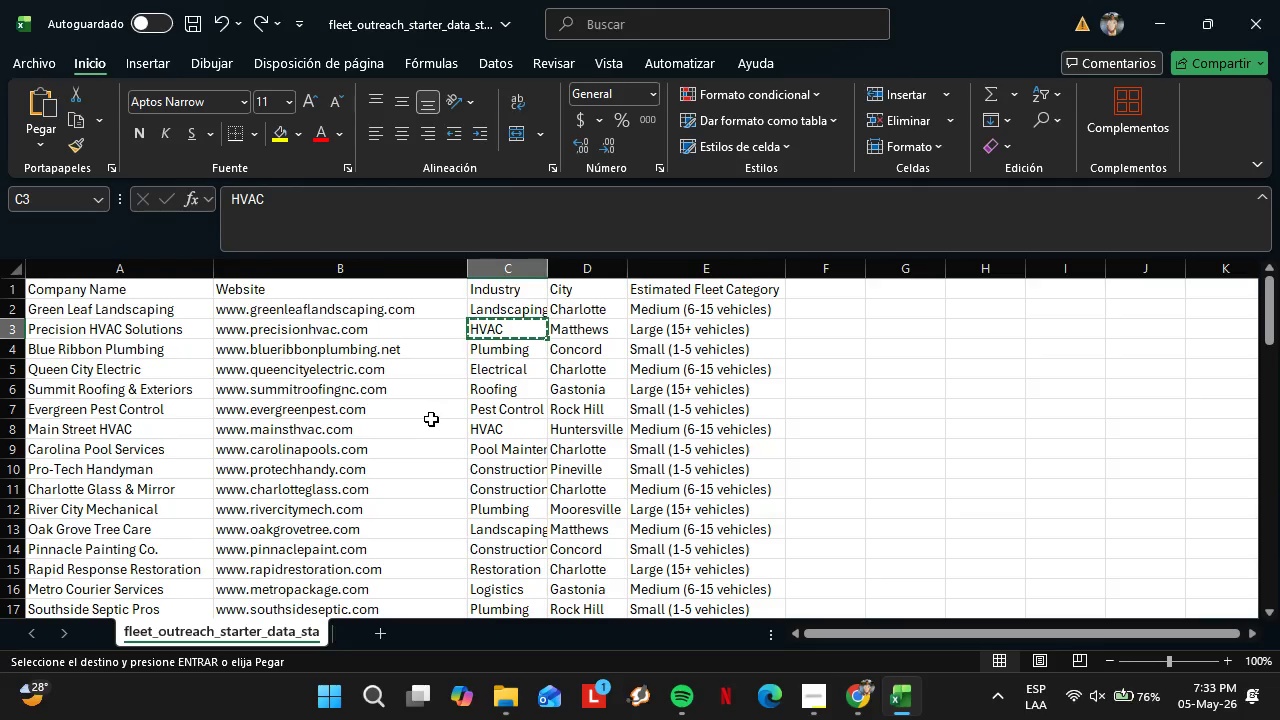 
left_click([507, 394])
 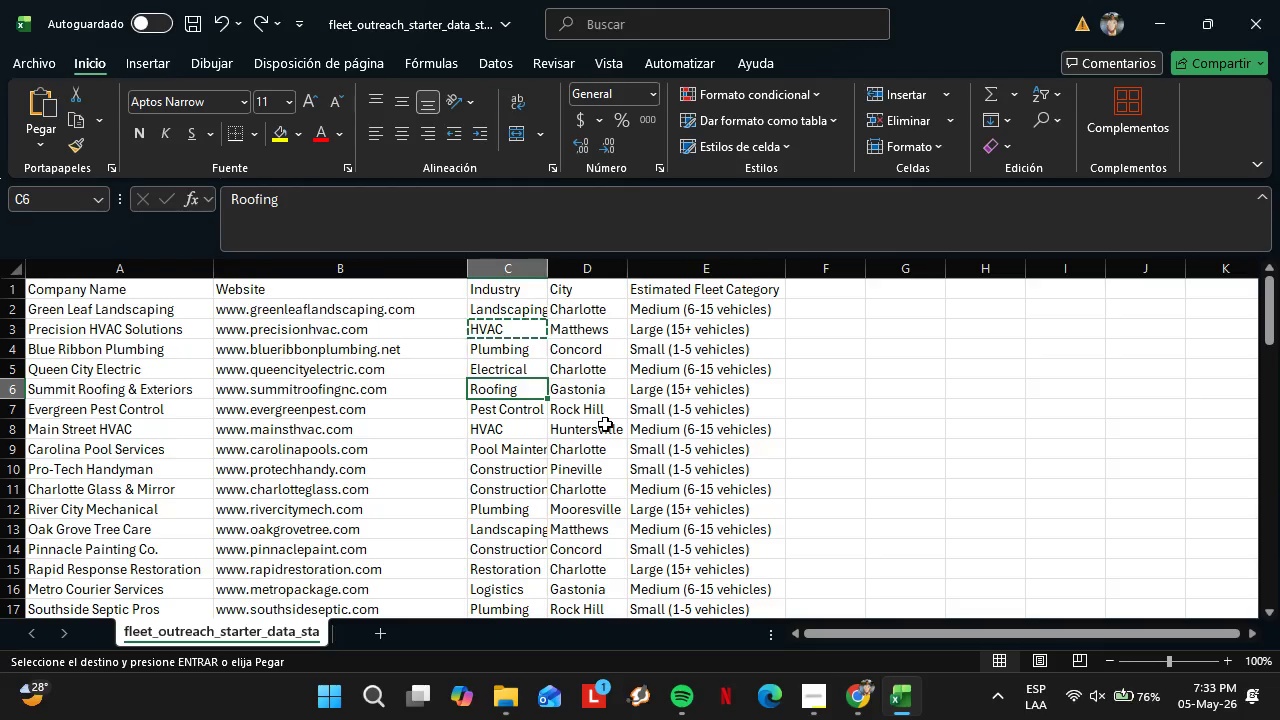 
key(Control+C)
 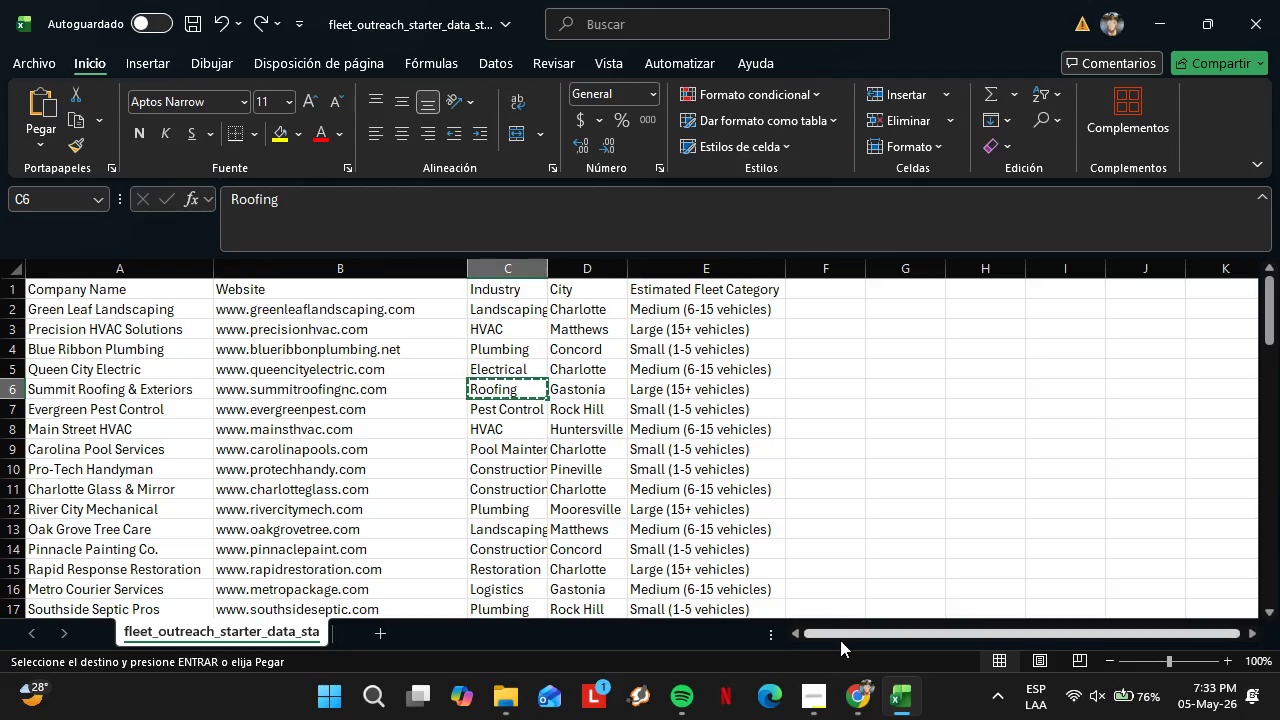 
left_click([853, 679])
 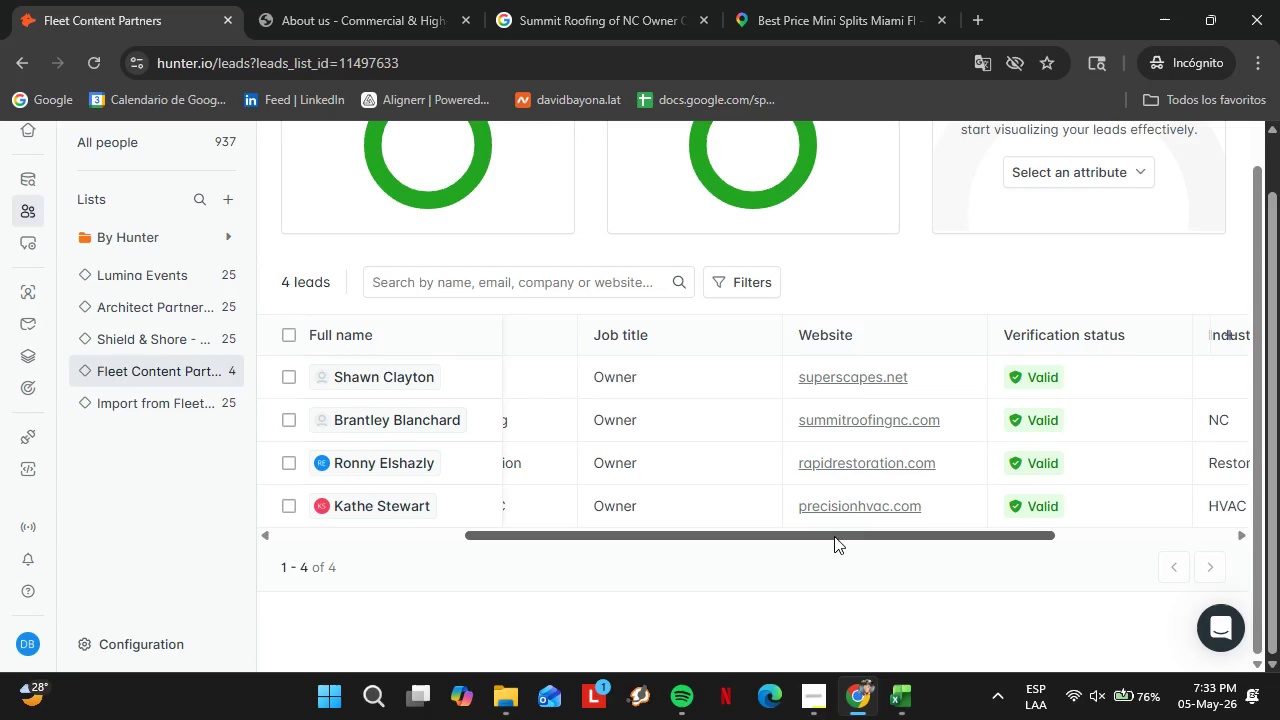 
left_click_drag(start_coordinate=[834, 536], to_coordinate=[906, 531])
 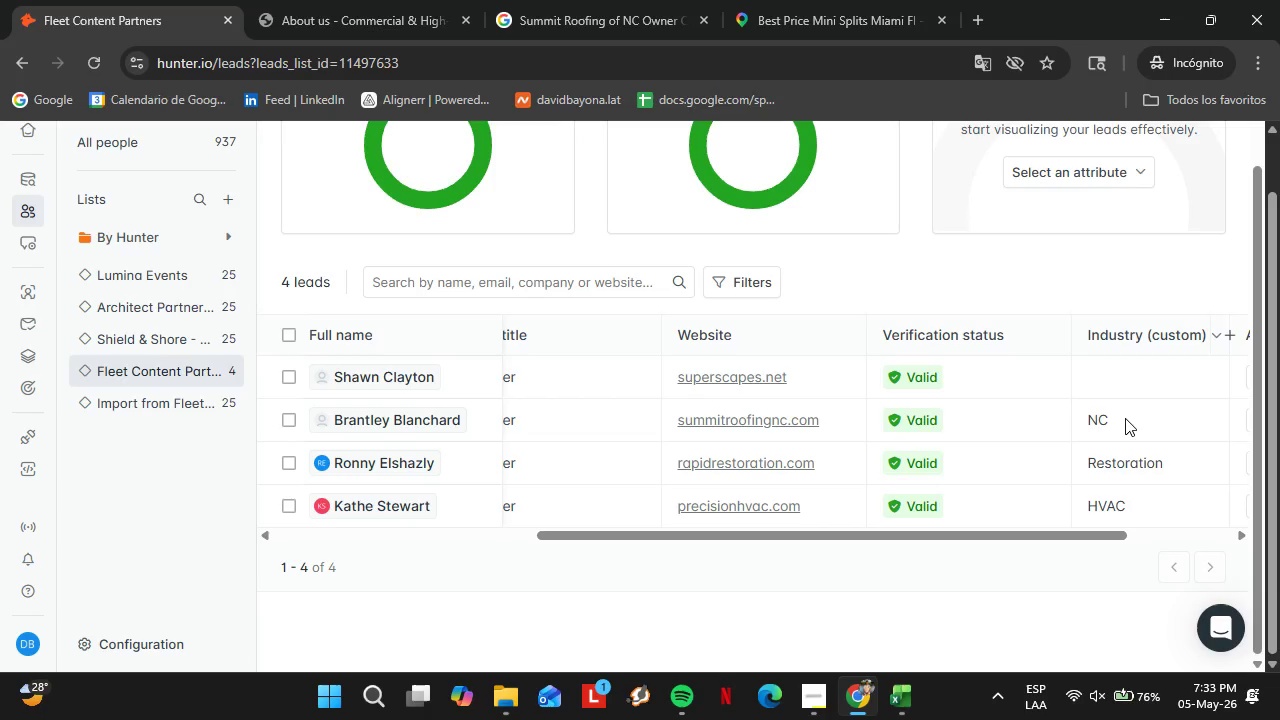 
double_click([1125, 418])
 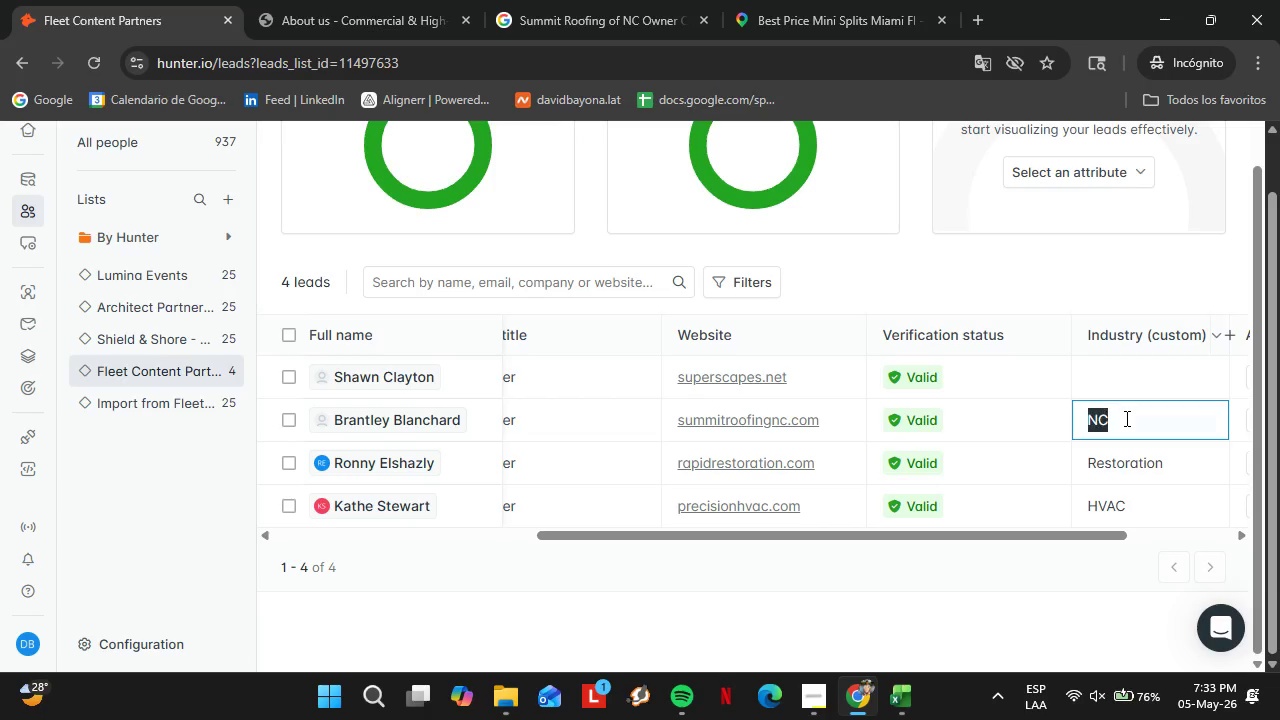 
triple_click([1125, 418])
 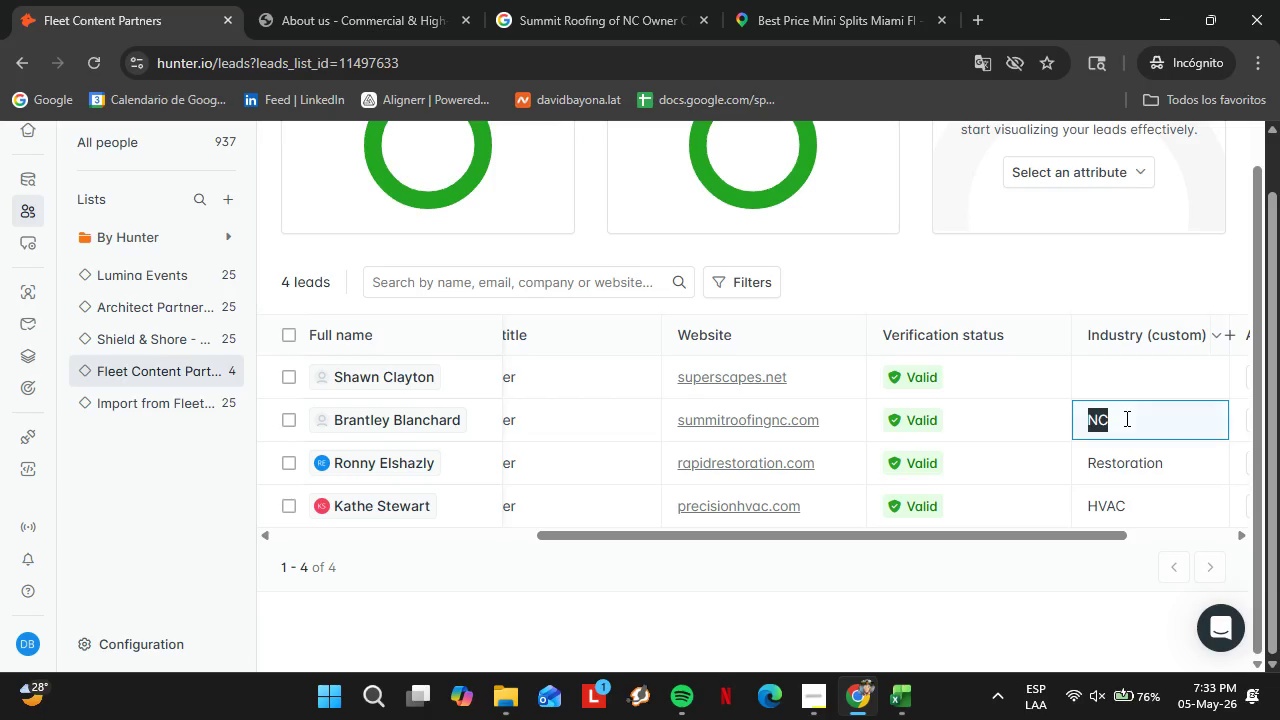 
triple_click([1125, 418])
 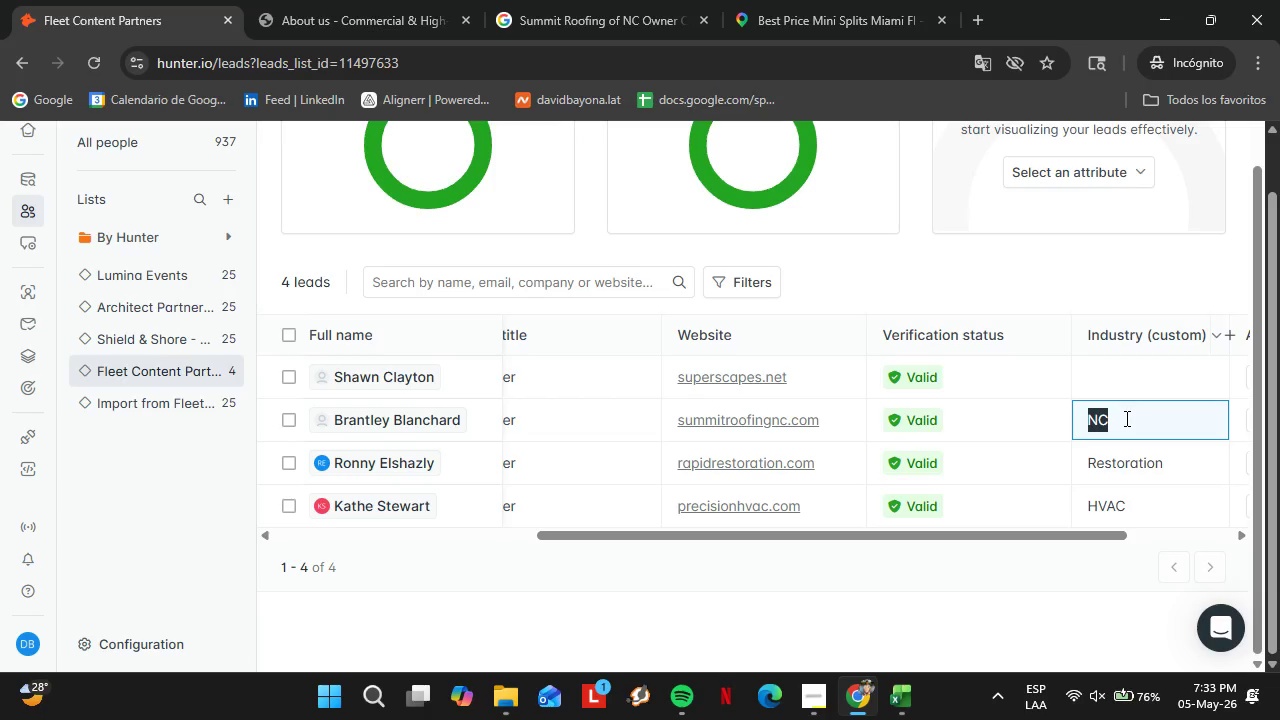 
key(Control+V)
 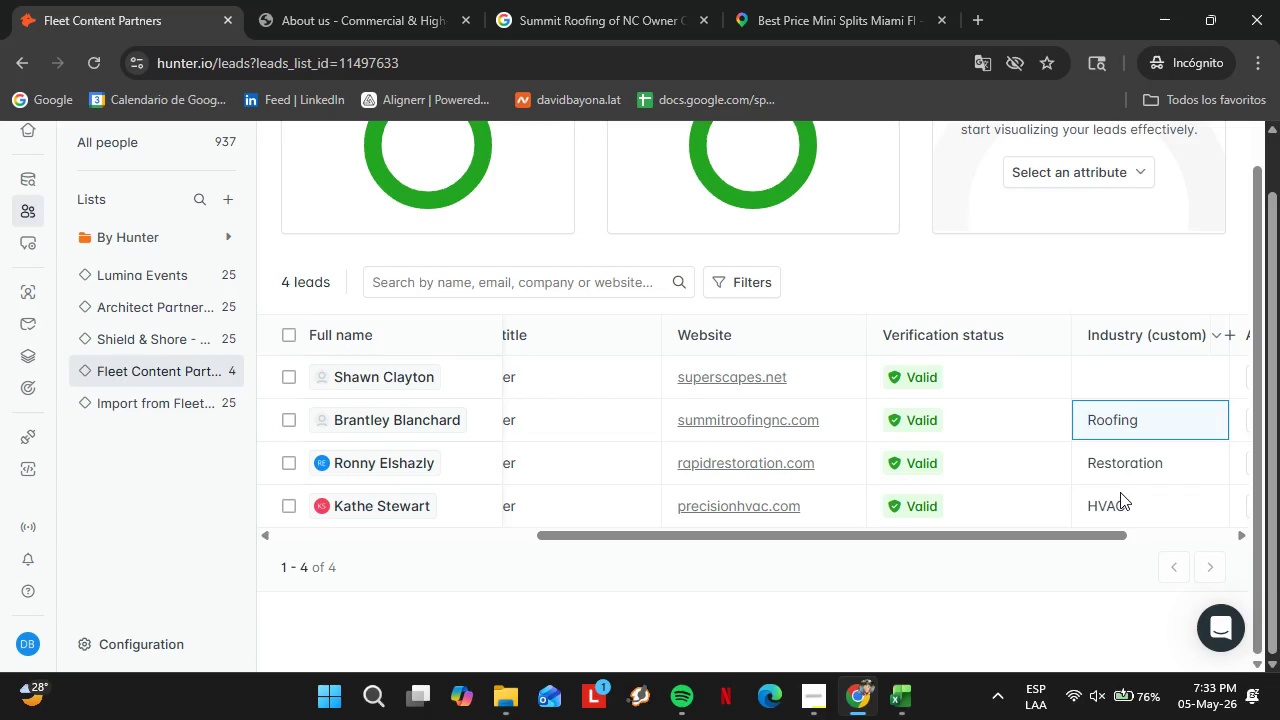 
wait(9.75)
 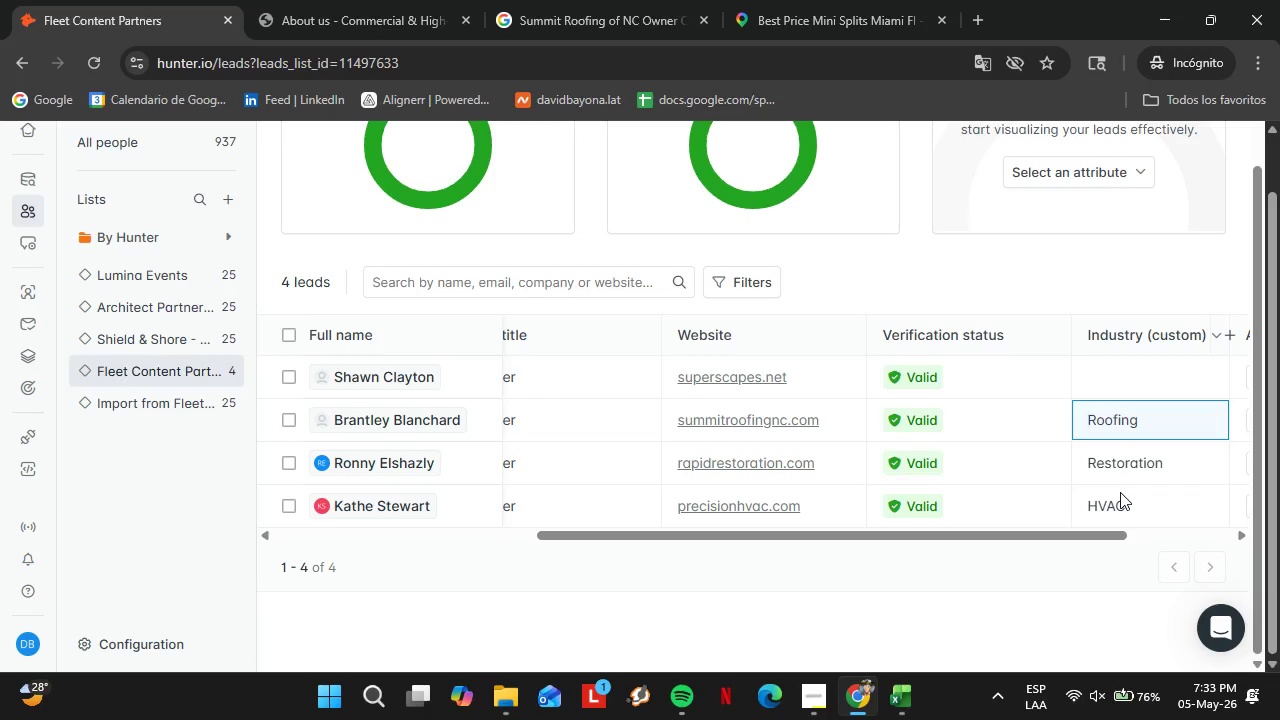 
left_click([314, 0])
 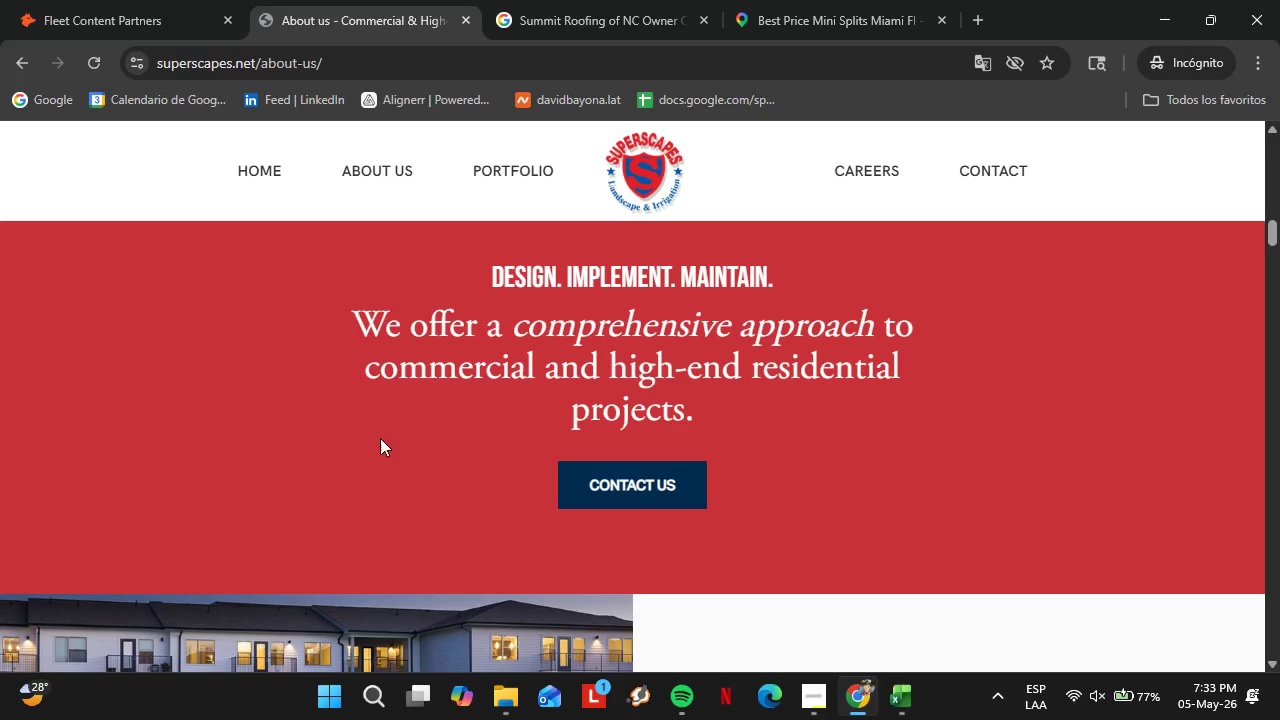 
scroll: coordinate [473, 372], scroll_direction: down, amount: 4.0
 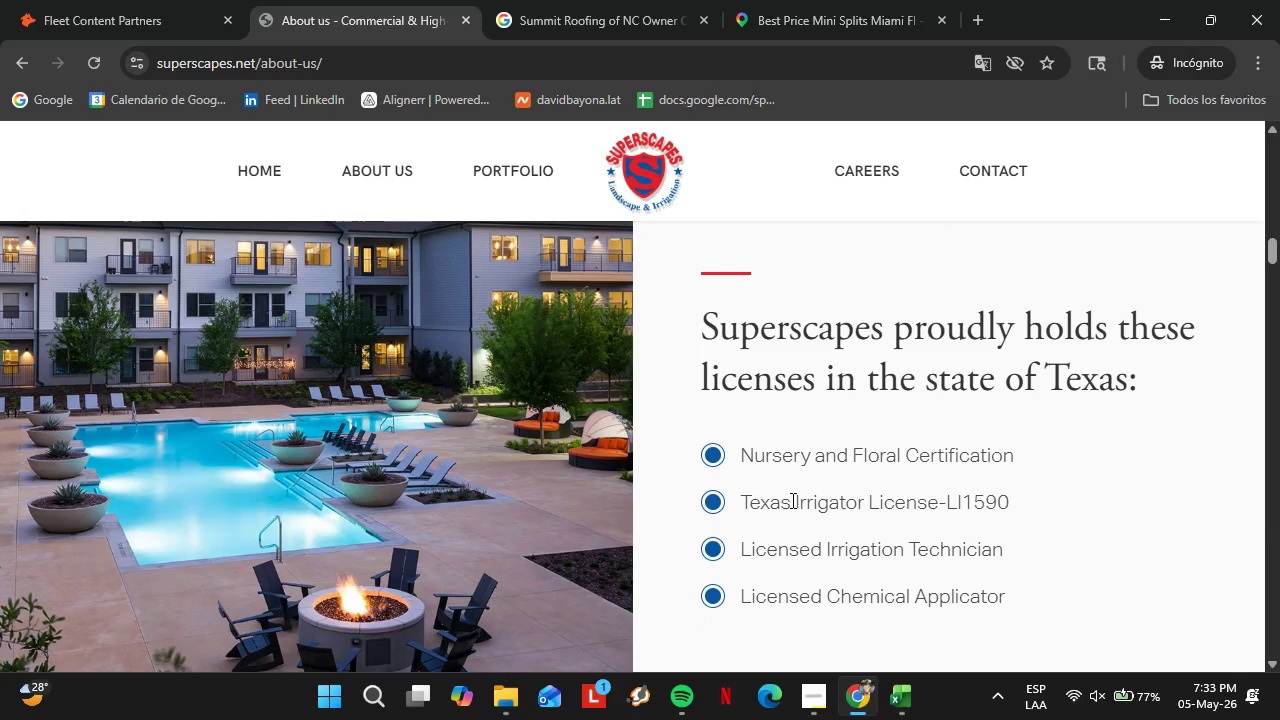 
wait(7.64)
 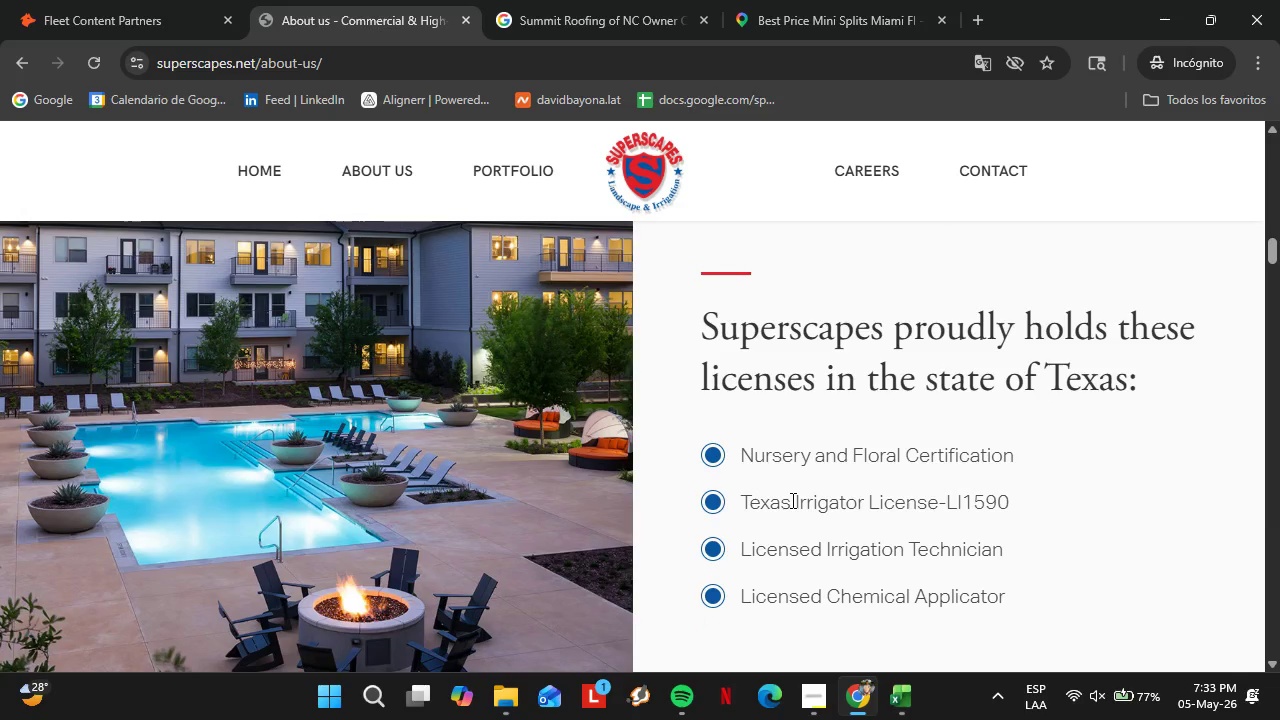 
scroll: coordinate [751, 526], scroll_direction: down, amount: 6.0
 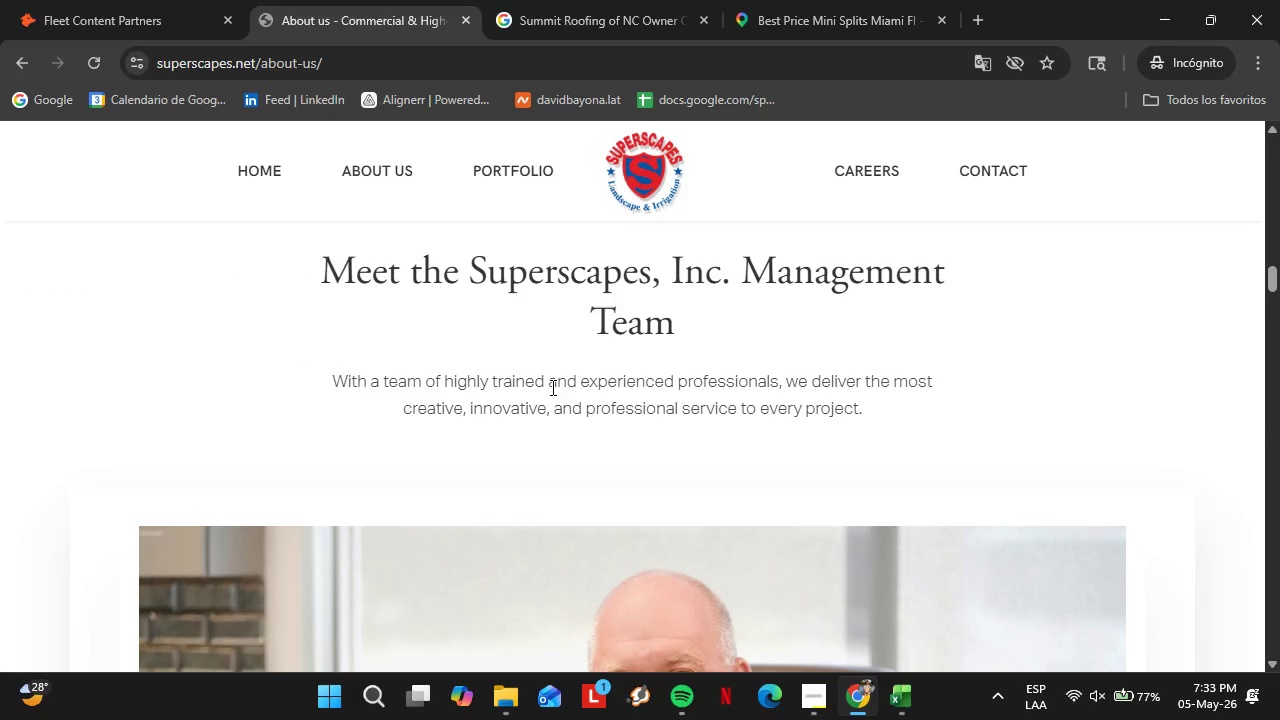 
wait(6.15)
 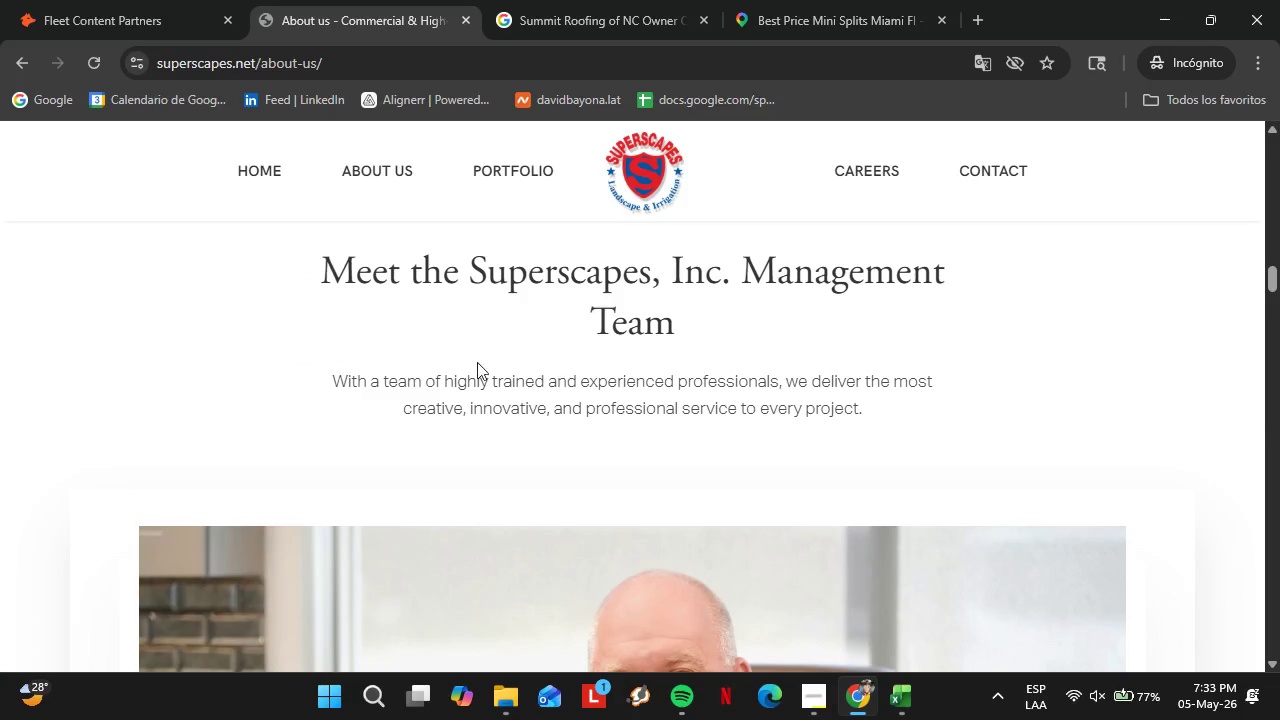 
left_click([262, 182])
 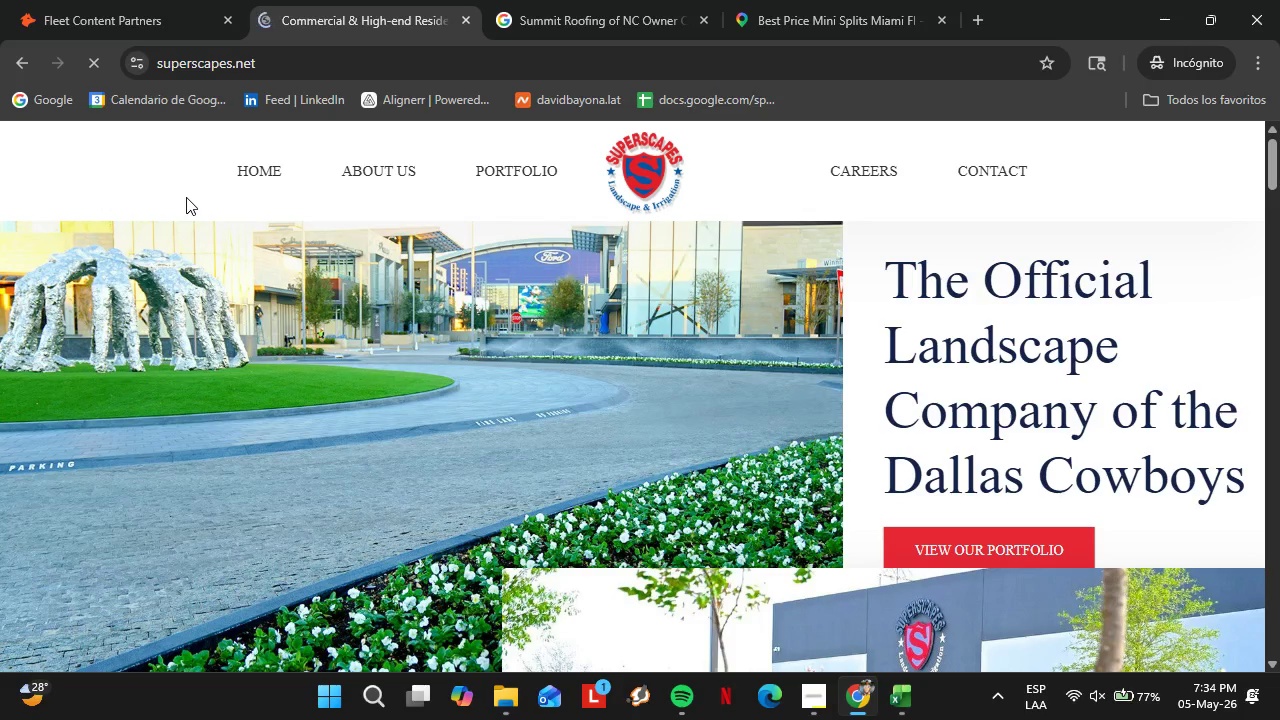 
wait(21.41)
 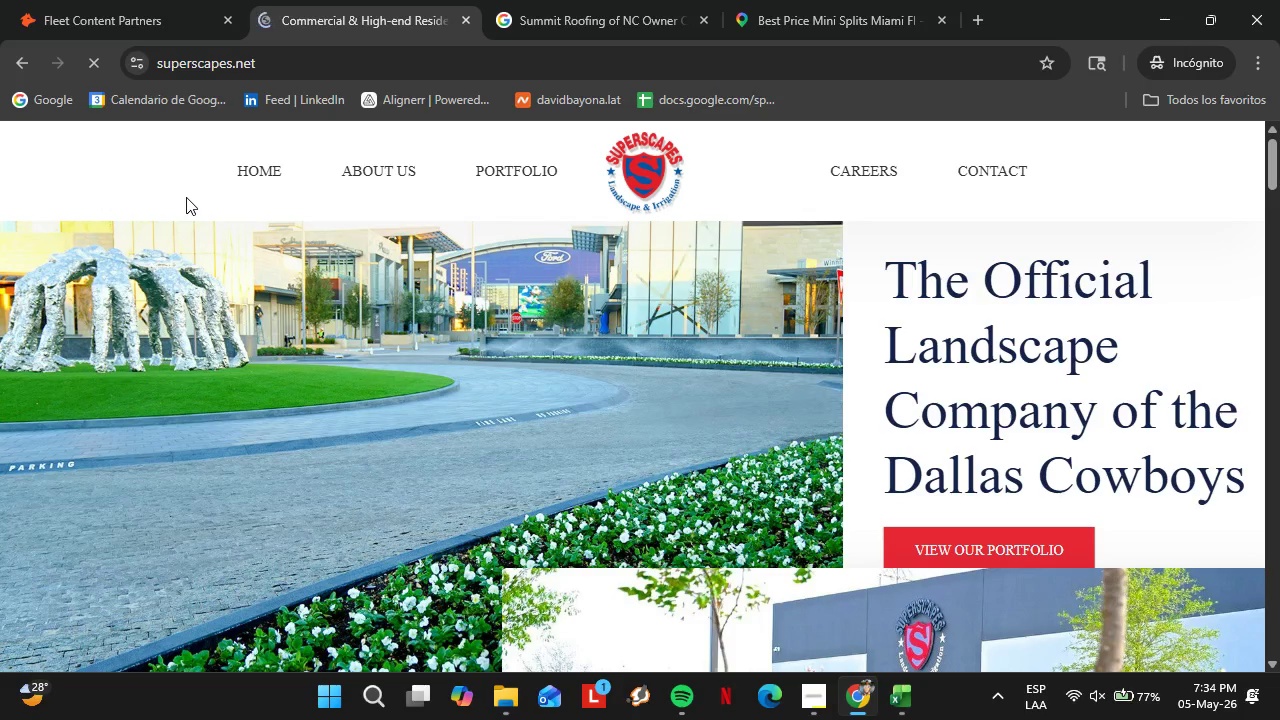 
scroll: coordinate [652, 455], scroll_direction: down, amount: 8.0
 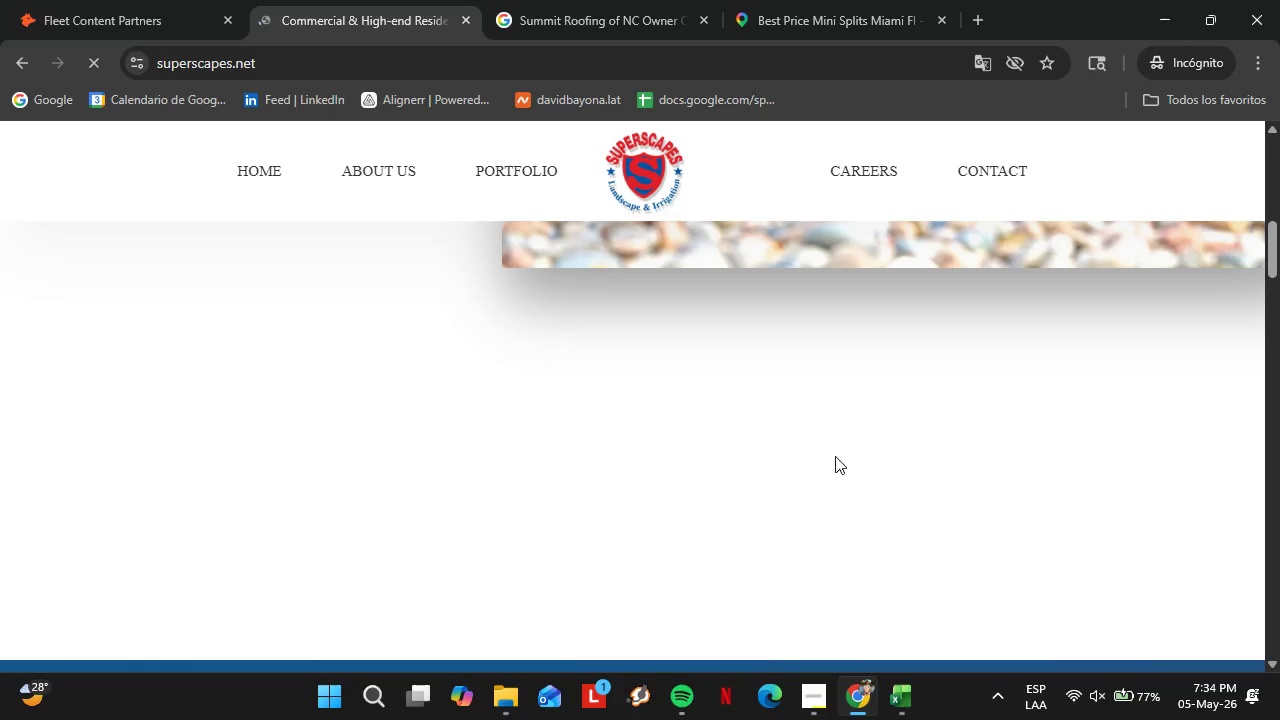 
scroll: coordinate [835, 456], scroll_direction: up, amount: 1.0
 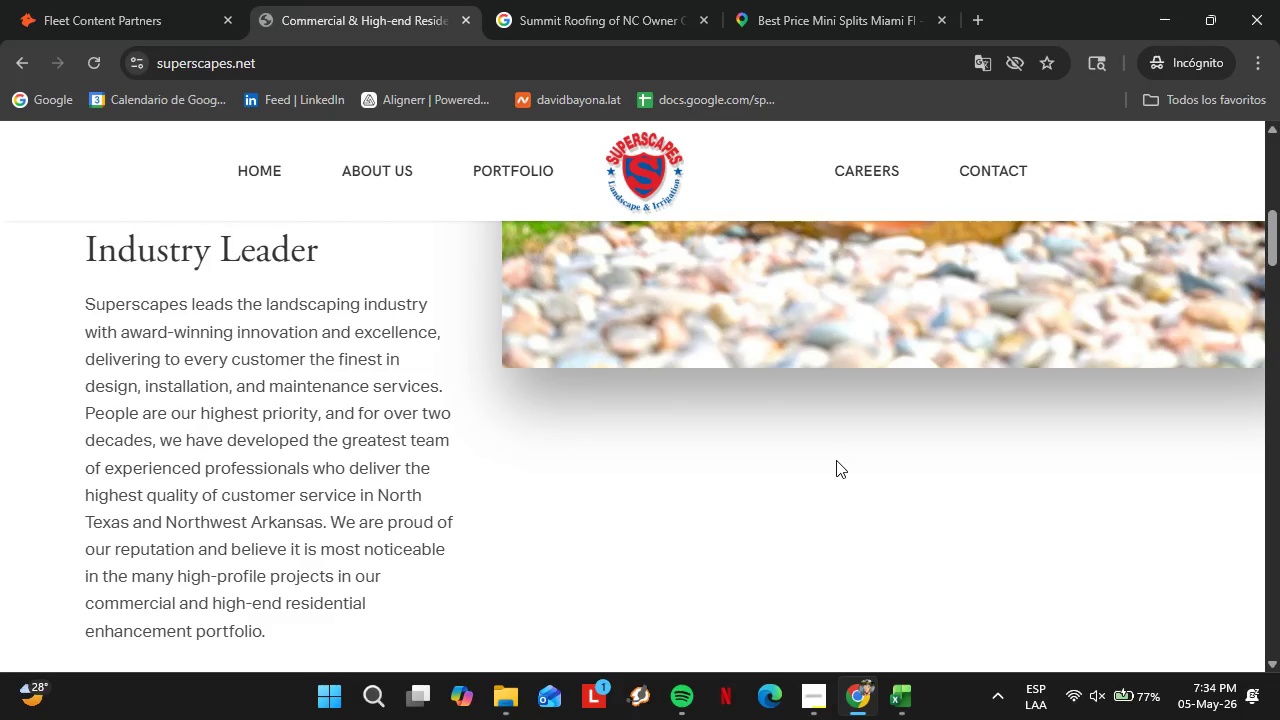 
wait(13.05)
 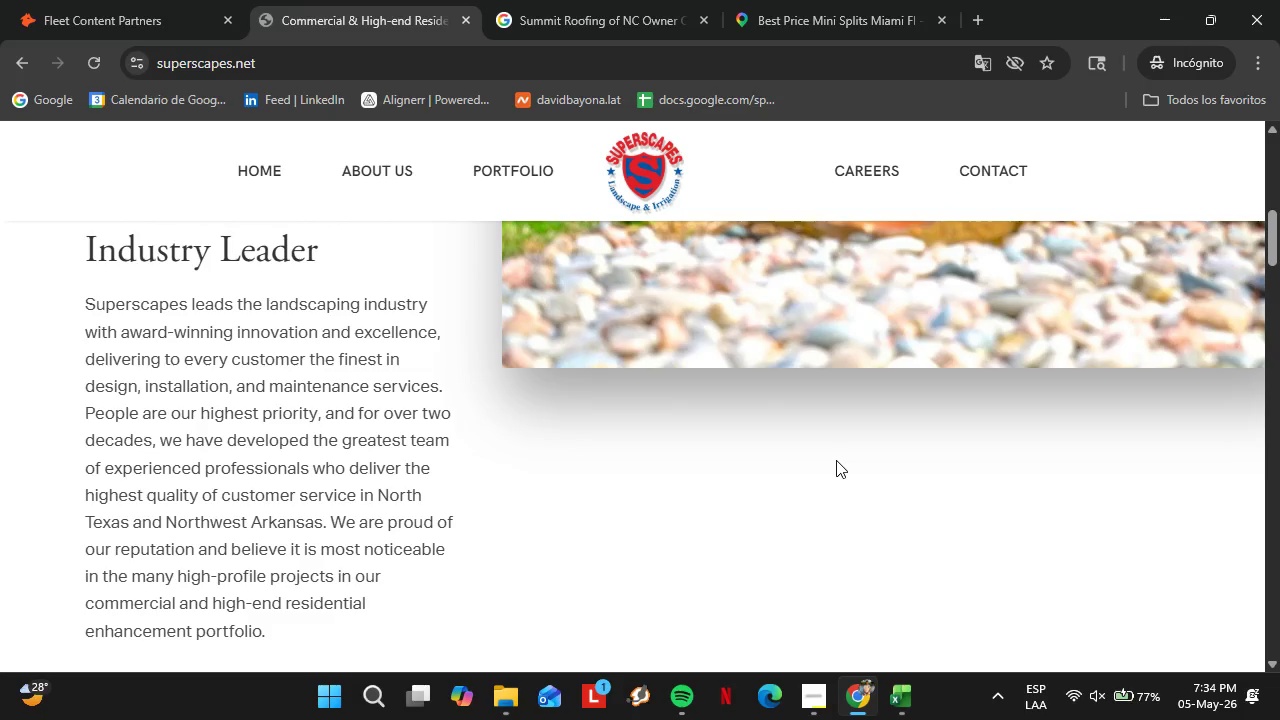 
left_click_drag(start_coordinate=[264, 308], to_coordinate=[353, 309])
 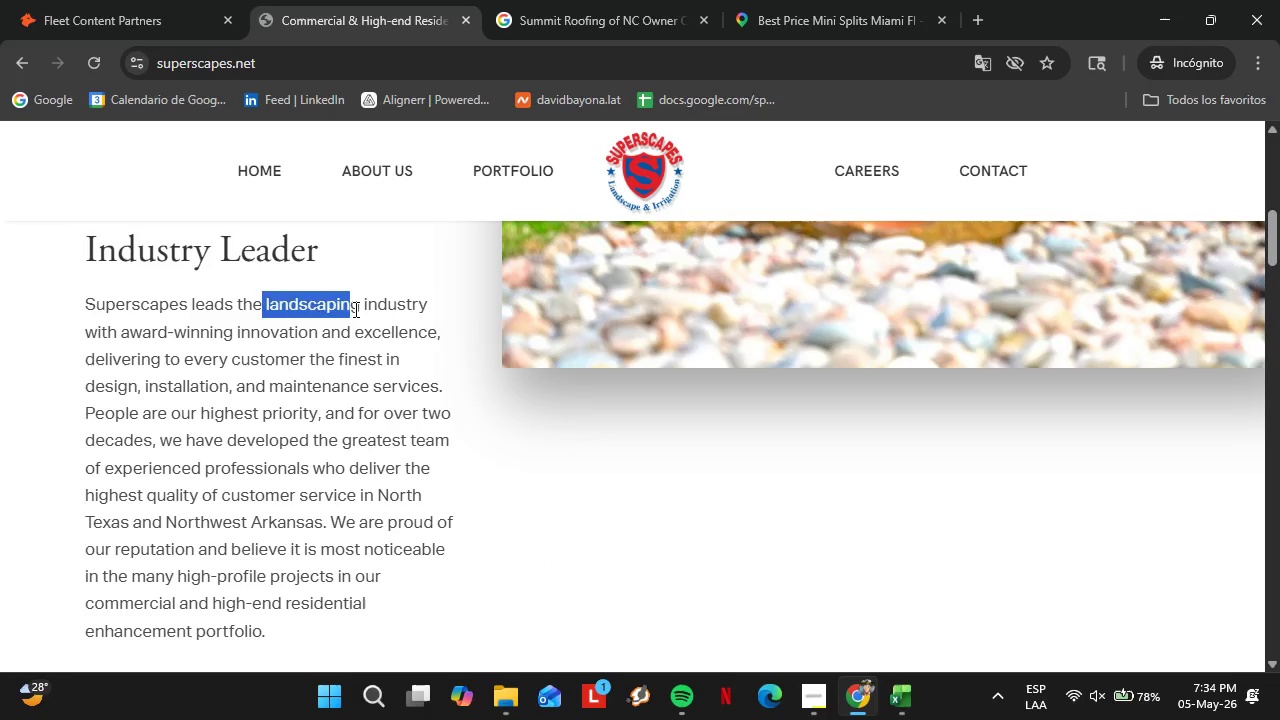 
left_click([354, 309])
 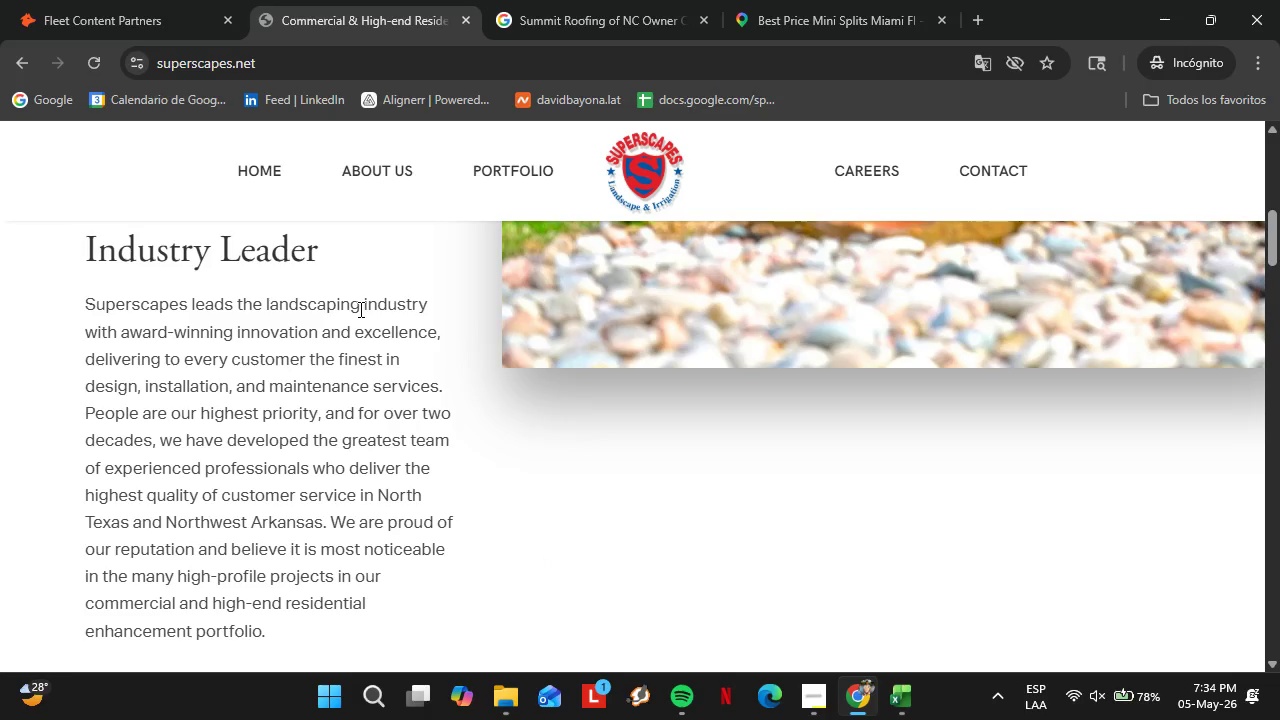 
left_click_drag(start_coordinate=[359, 309], to_coordinate=[266, 312])
 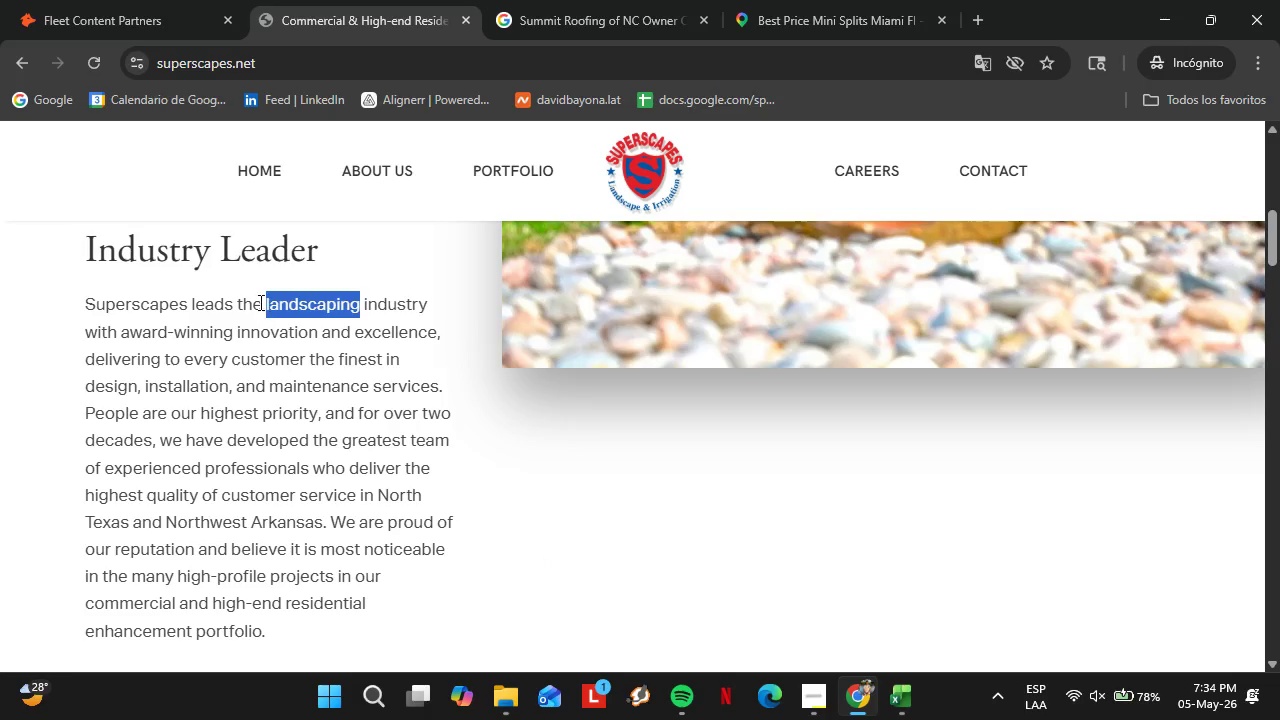 
key(Control+ControlLeft)
 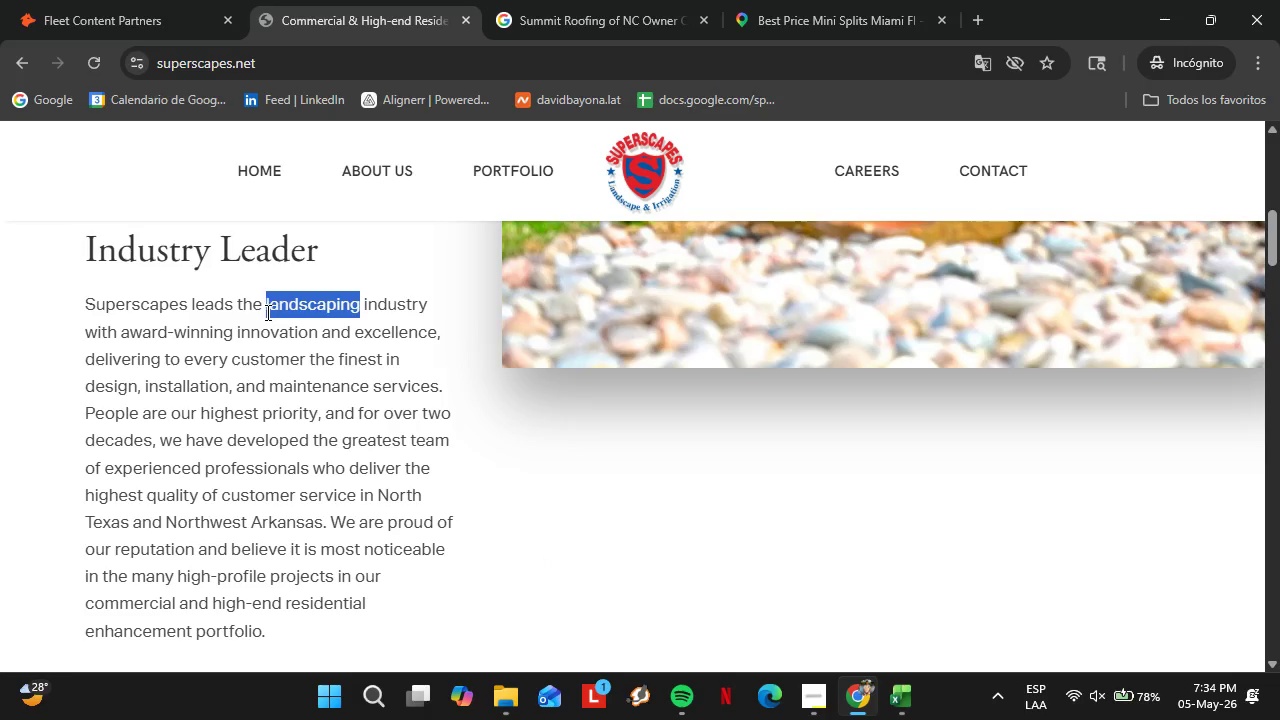 
key(Control+C)
 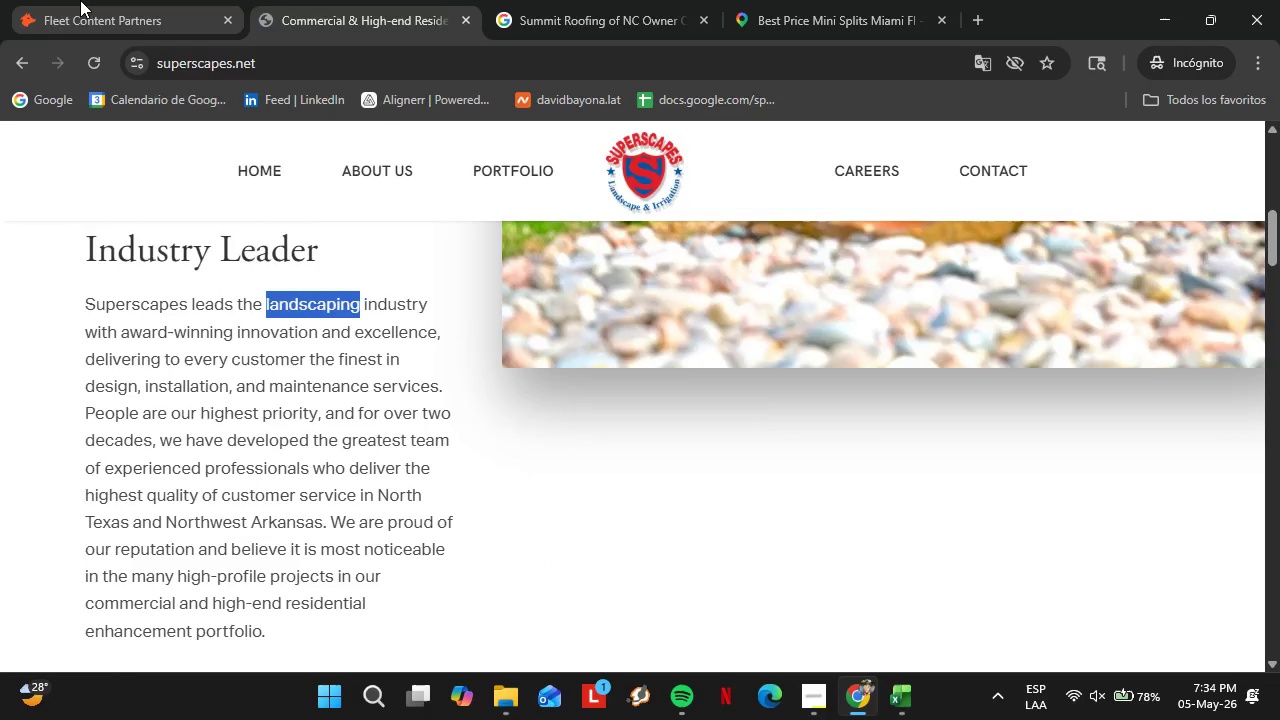 
left_click([80, 0])
 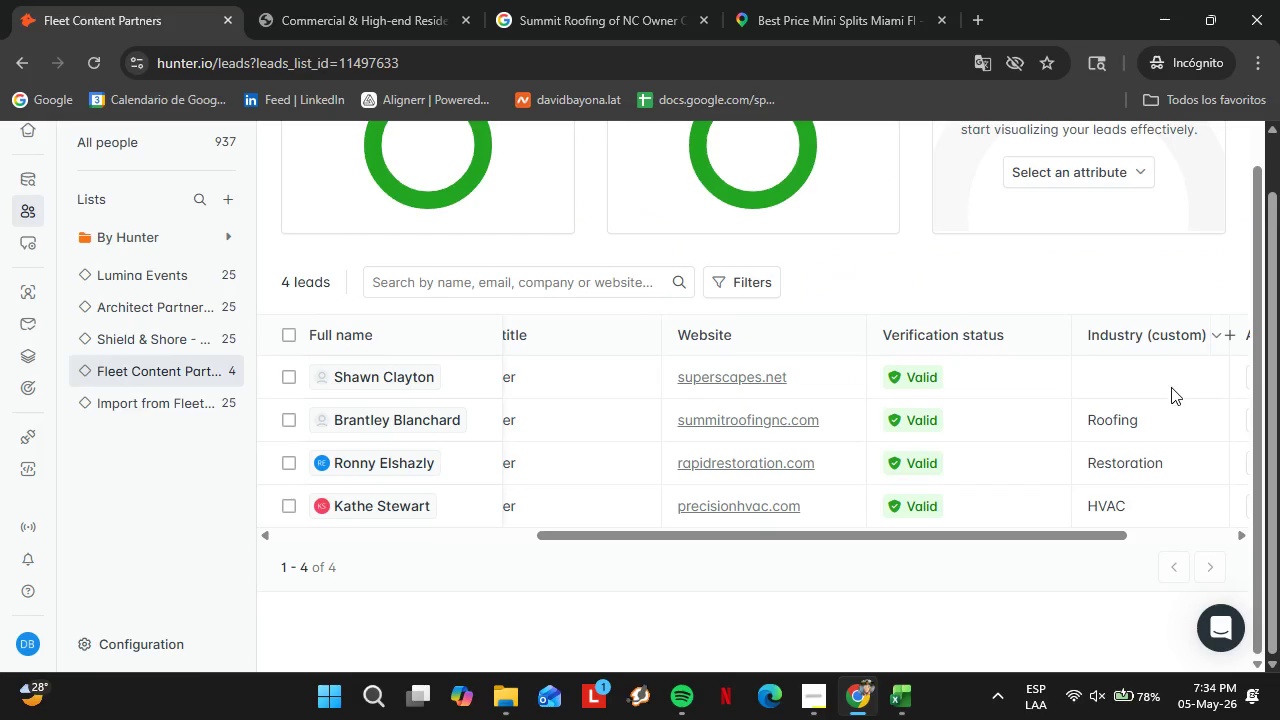 
double_click([1171, 387])
 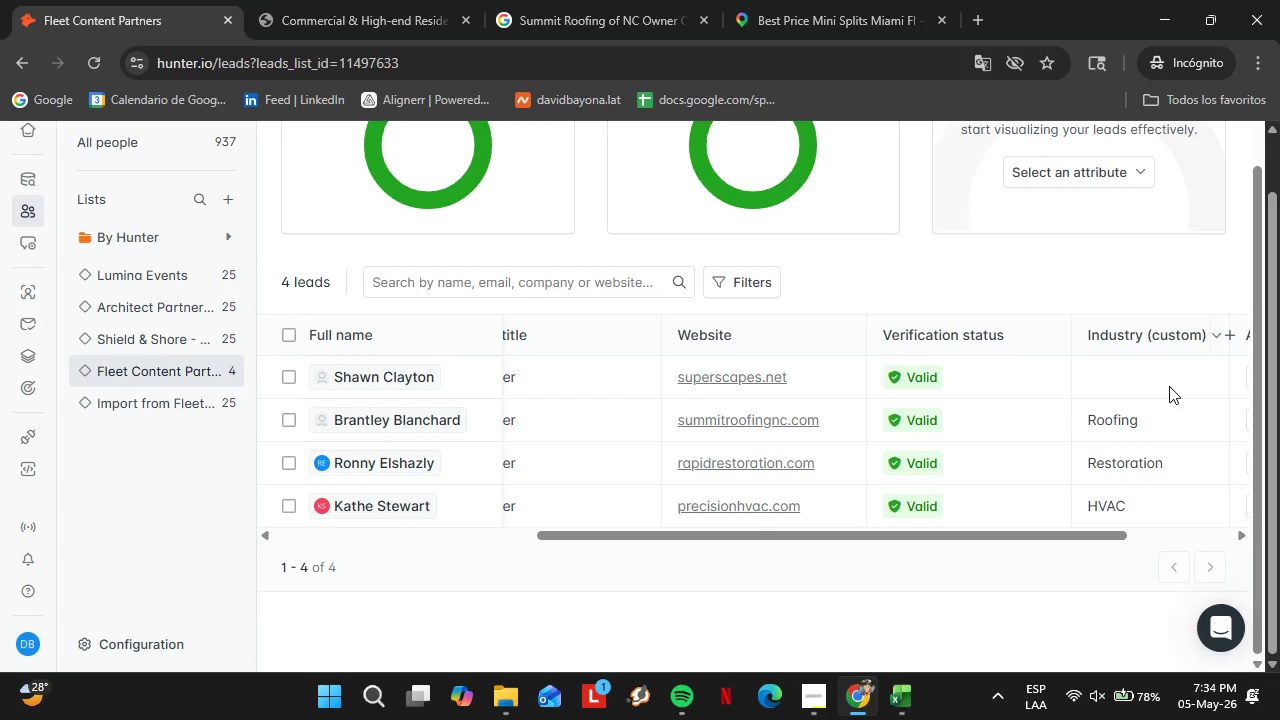 
triple_click([1169, 386])
 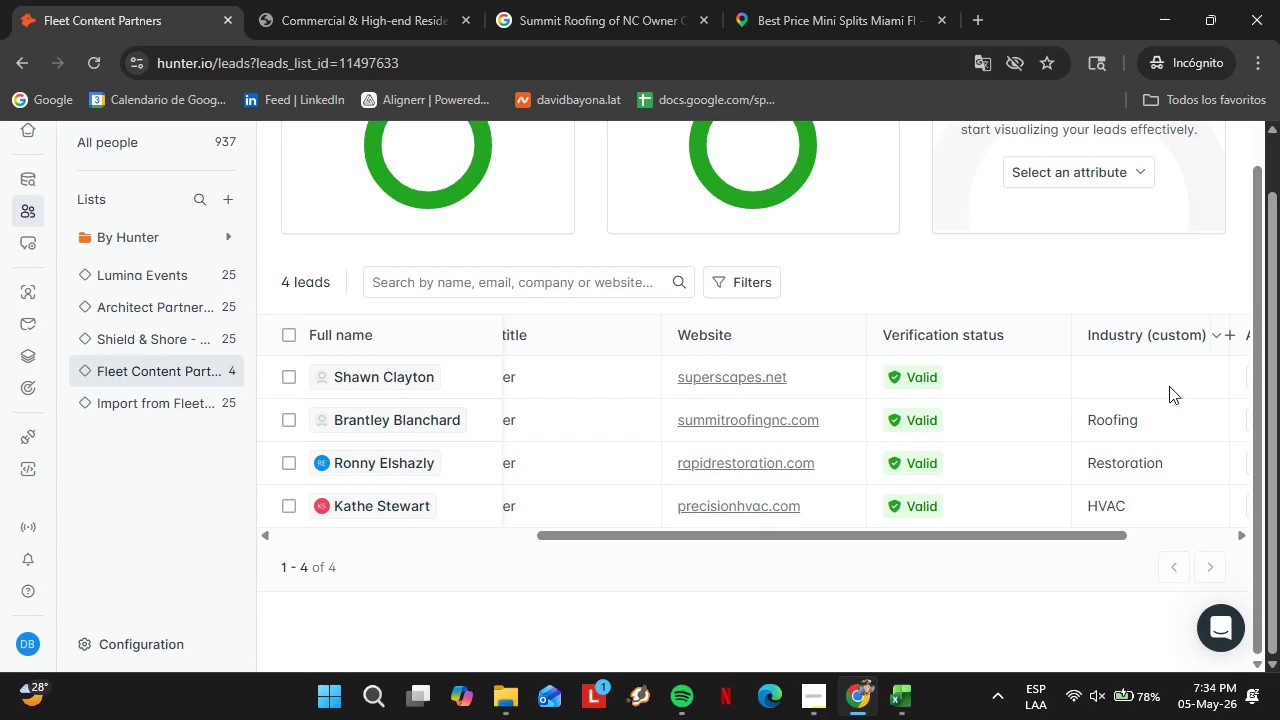 
triple_click([1169, 386])
 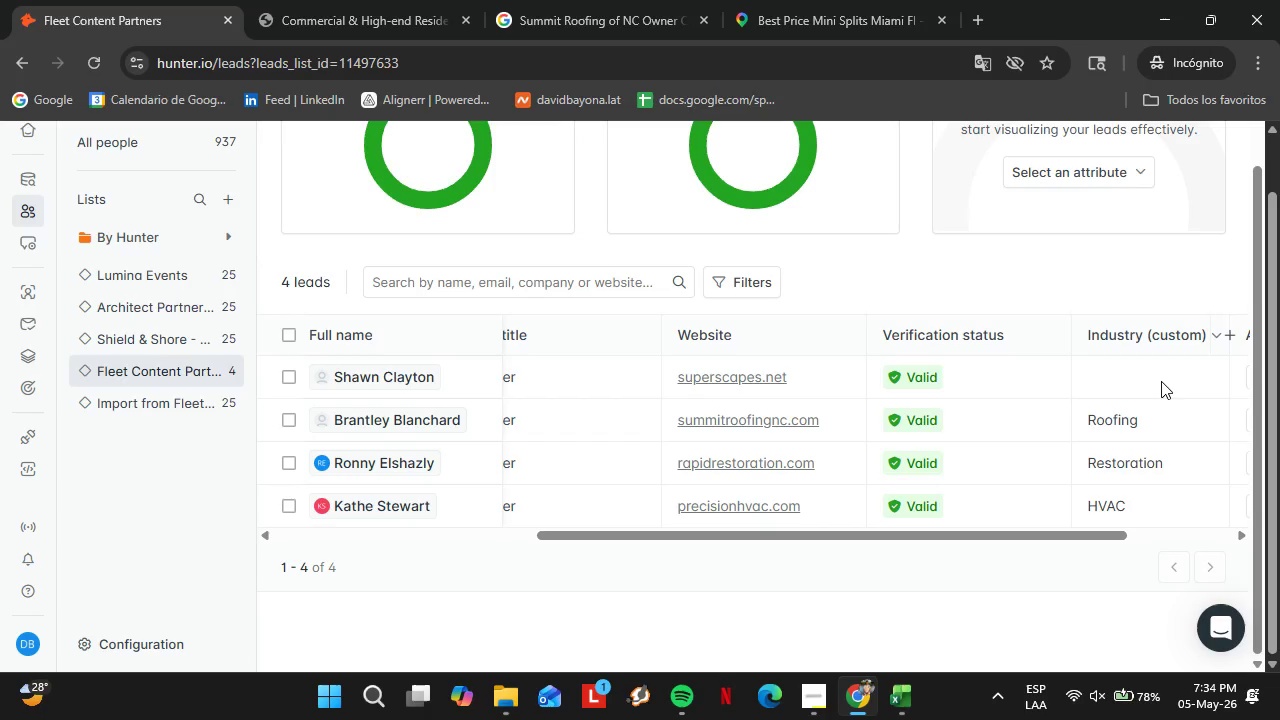 
triple_click([1161, 381])
 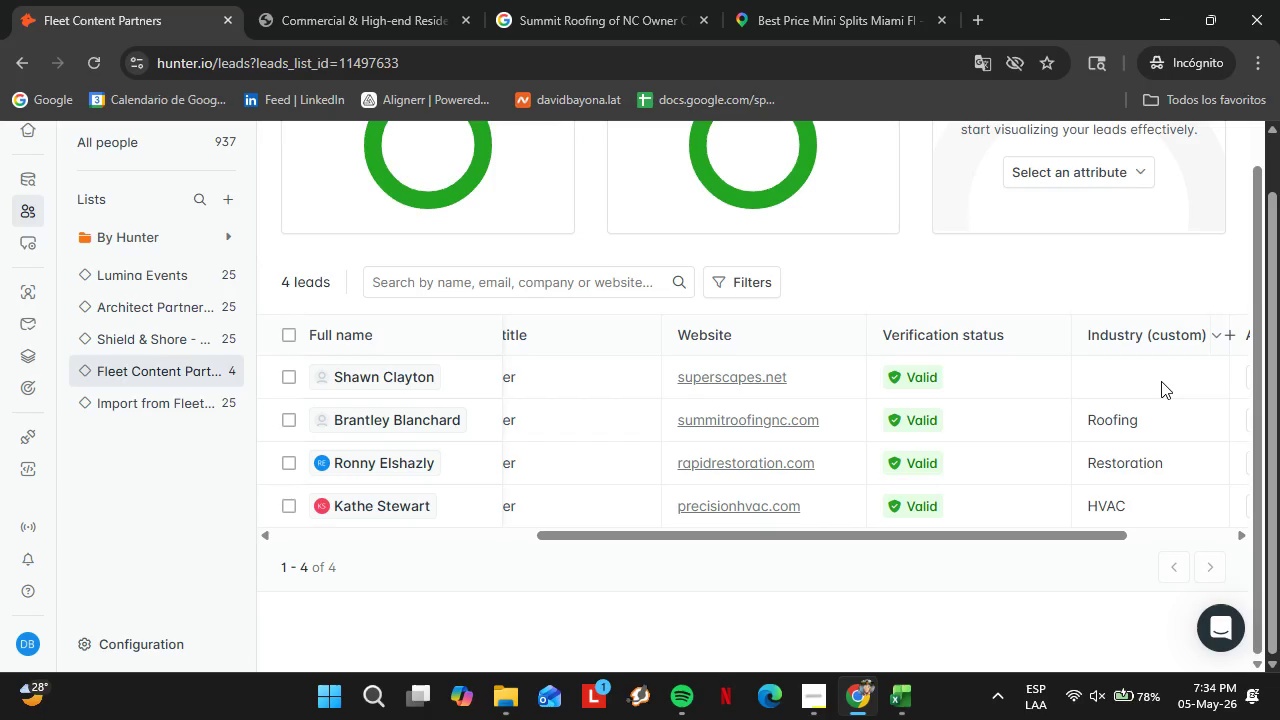 
triple_click([1161, 381])
 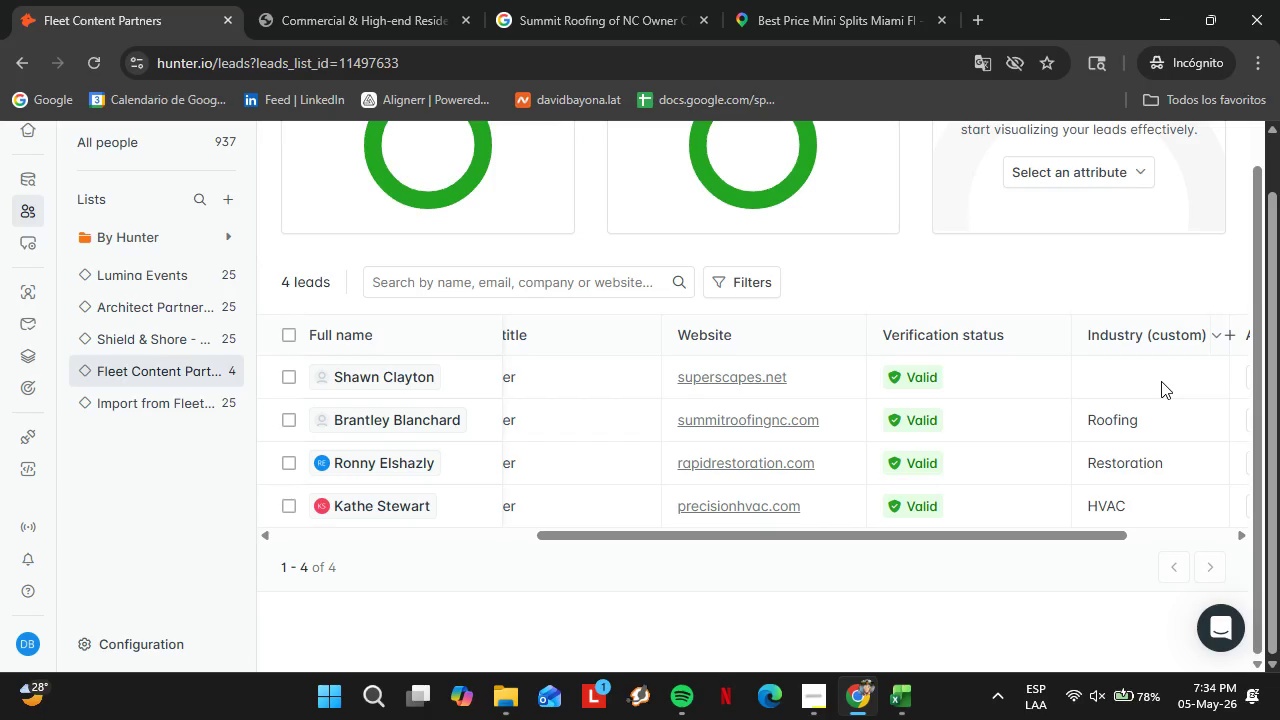 
triple_click([1161, 381])
 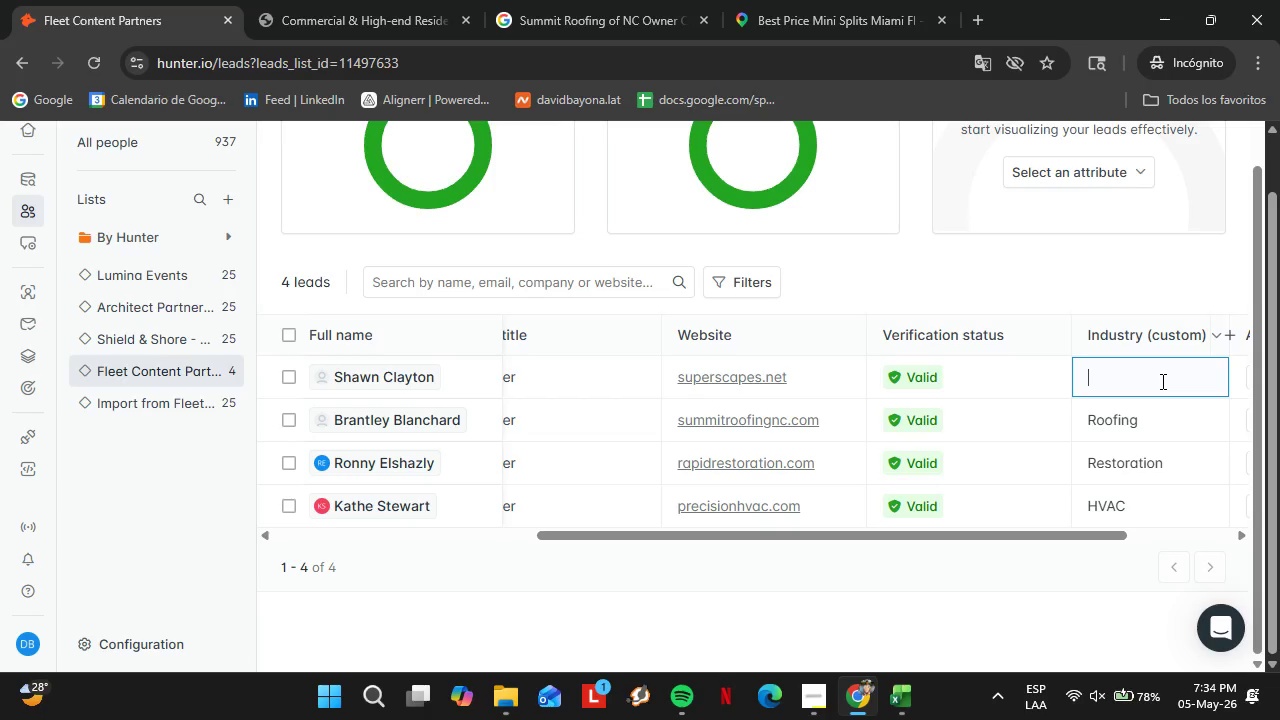 
triple_click([1161, 381])
 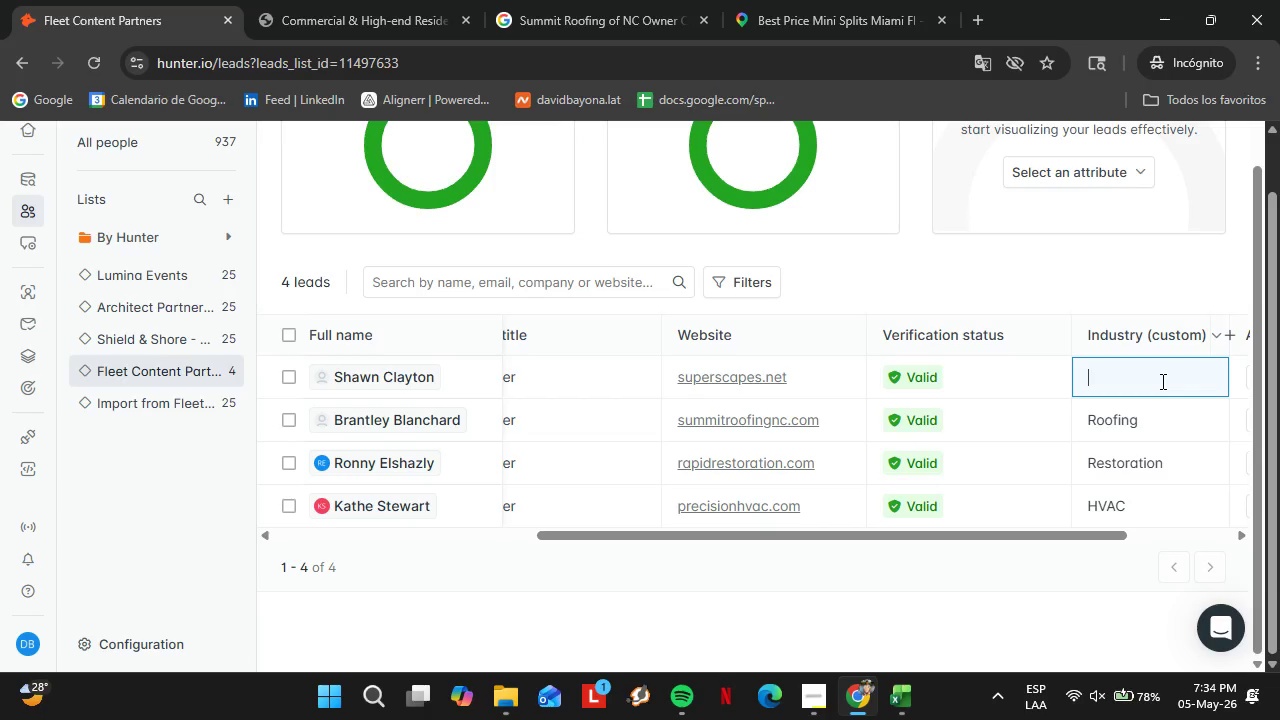 
key(Control+V)
 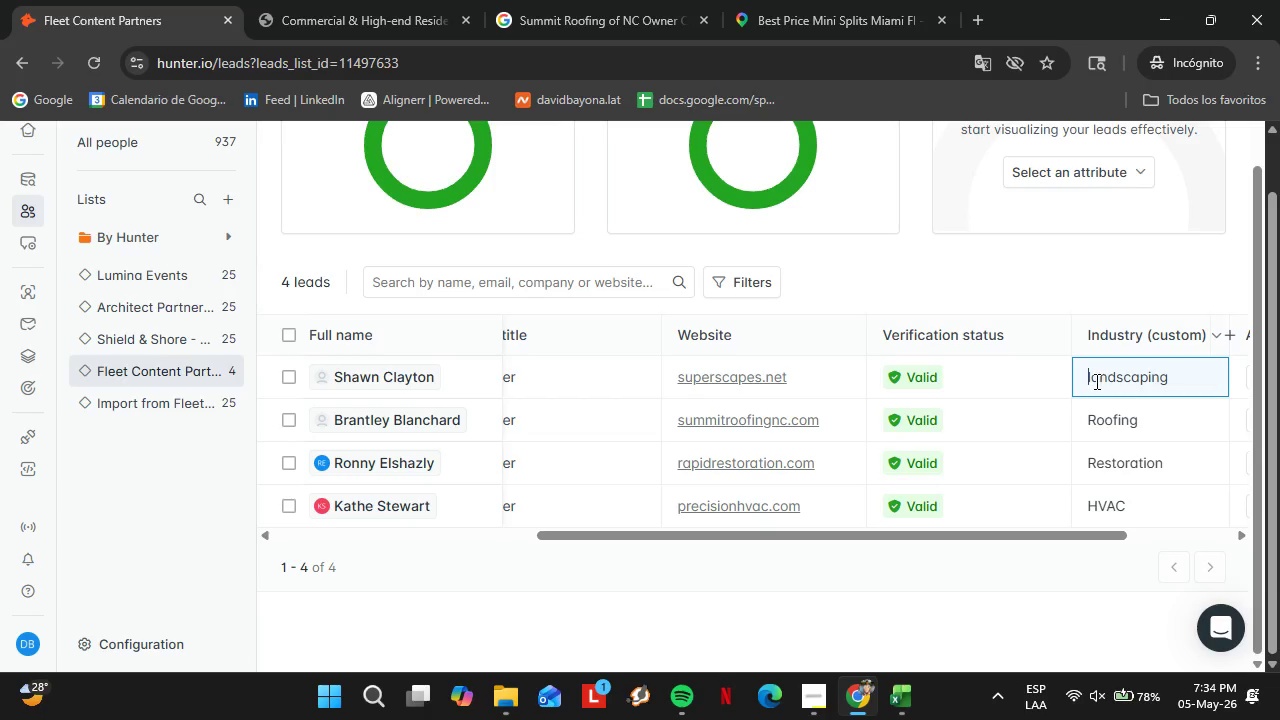 
left_click([1095, 381])
 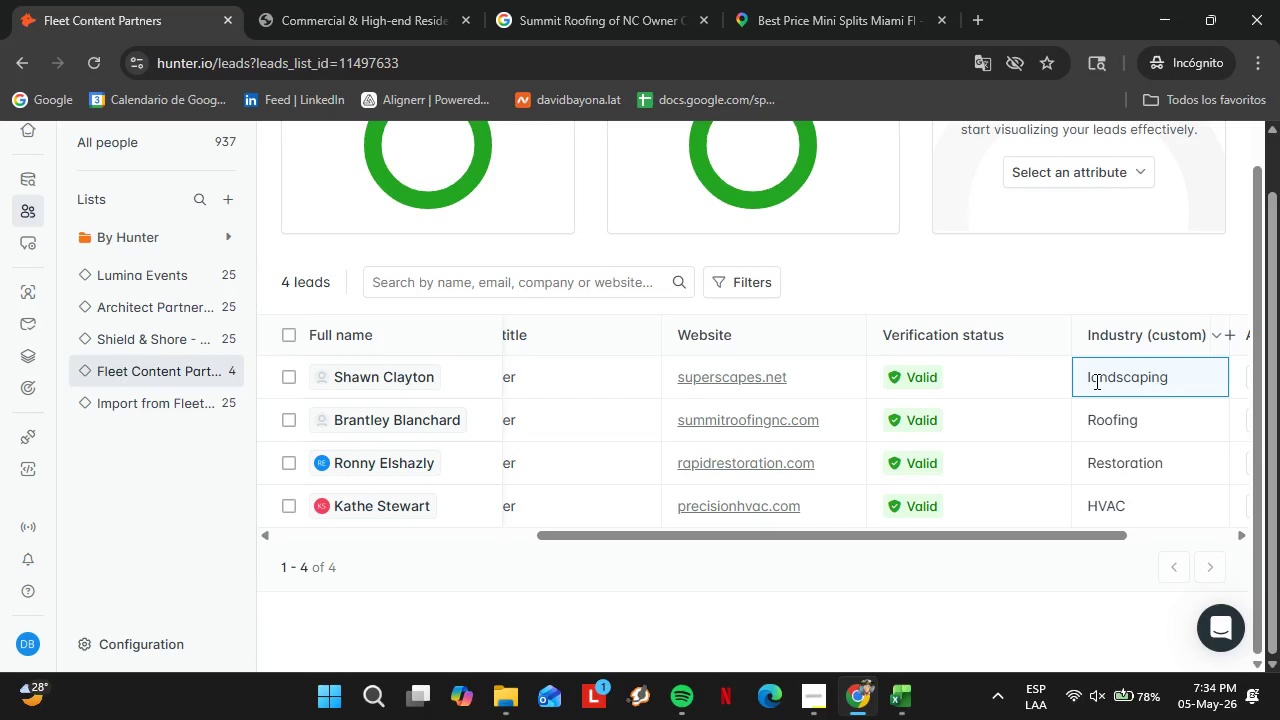 
key(Backspace)
 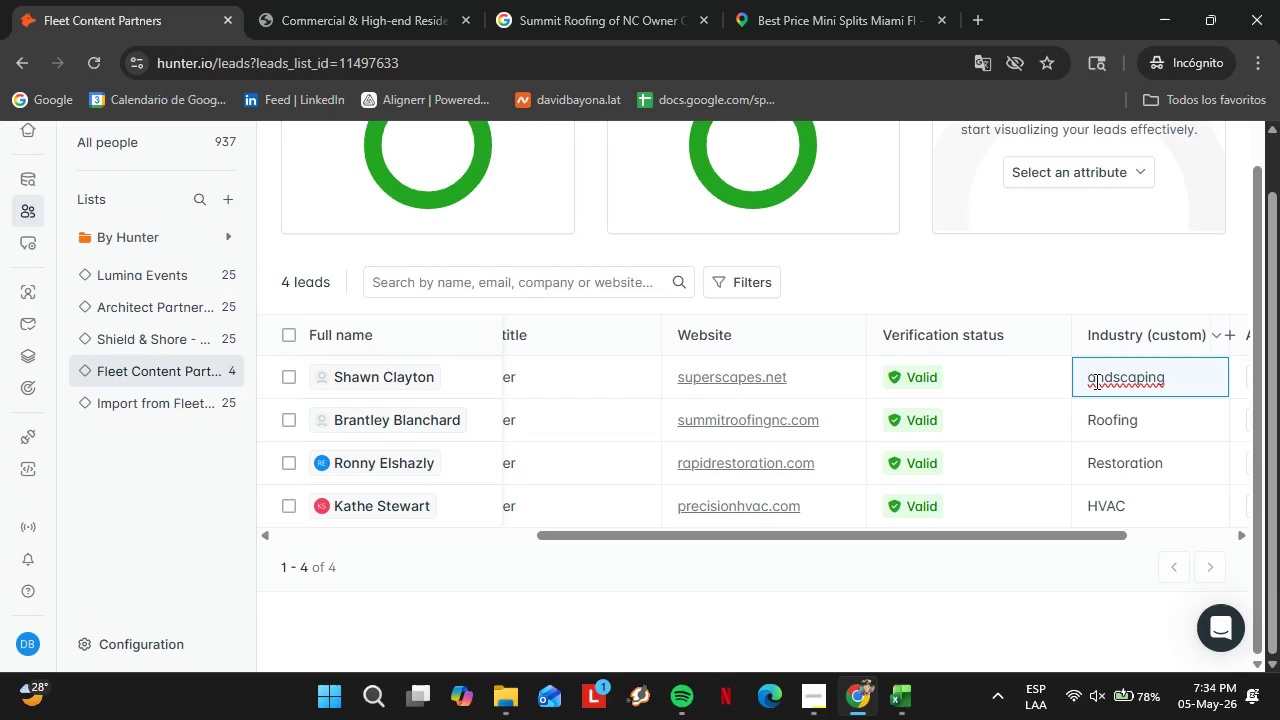 
key(Shift+L)
 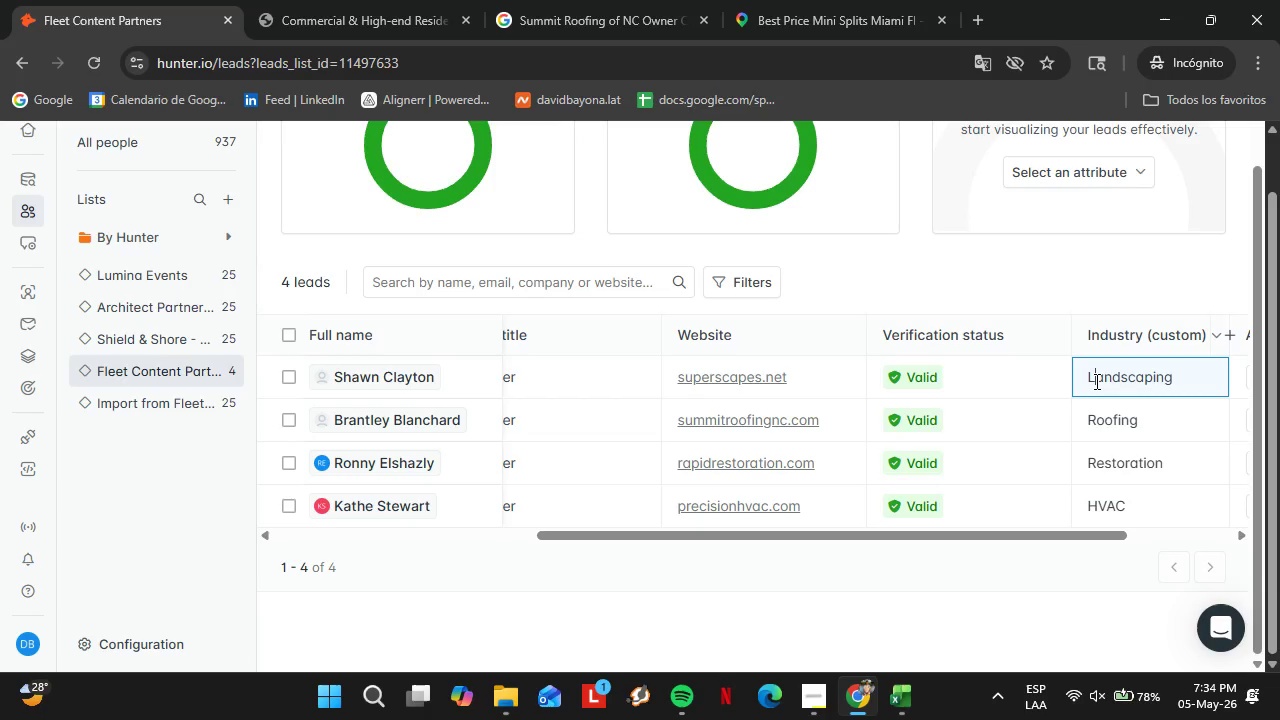 
wait(6.38)
 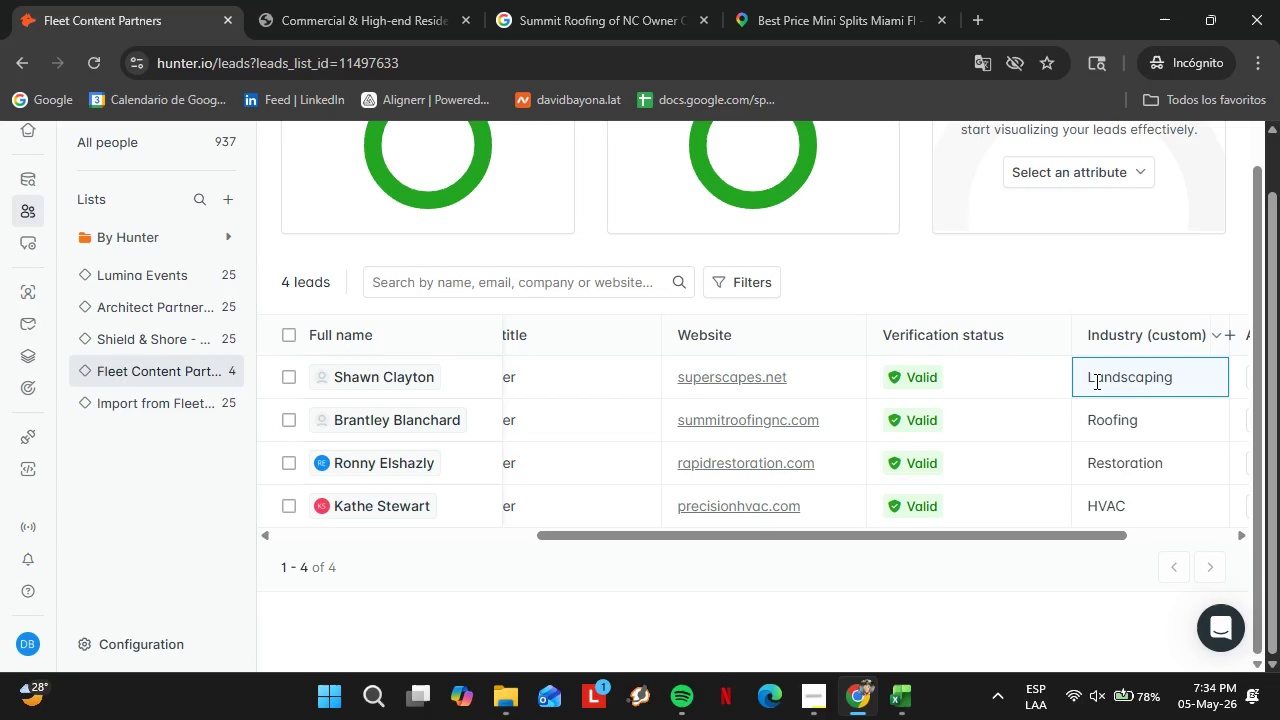 
key(Enter)
 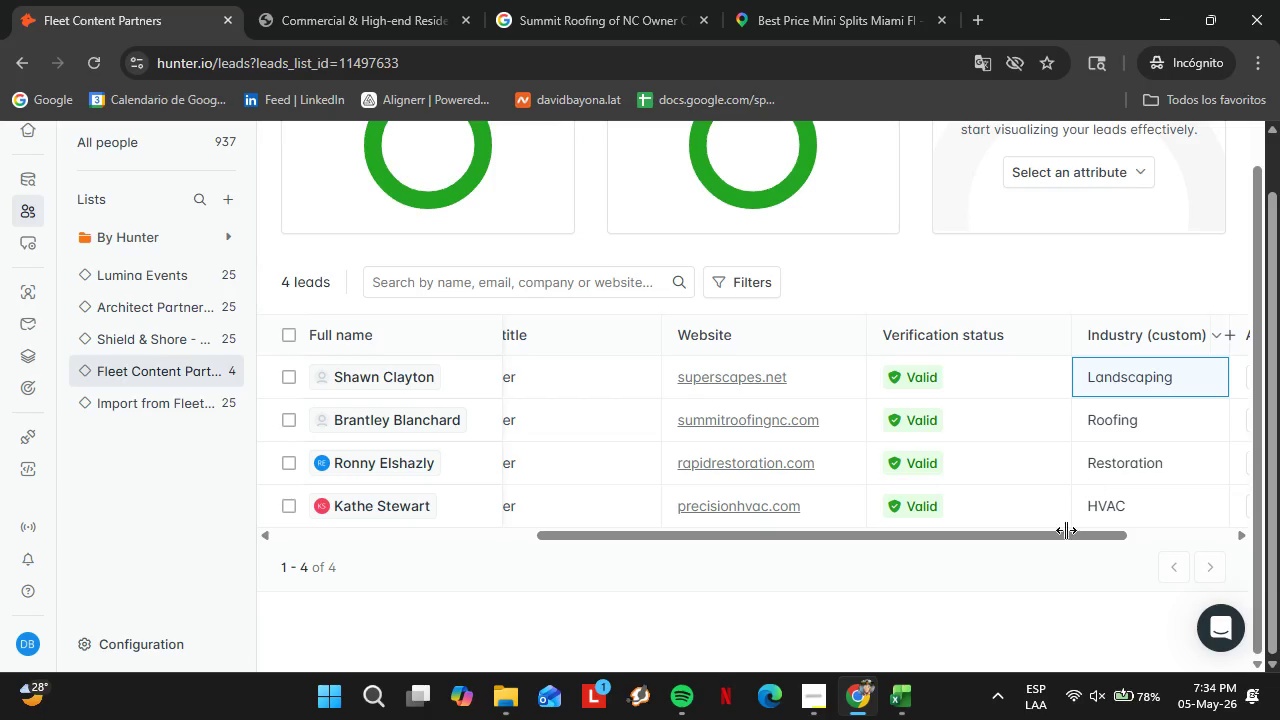 
left_click([1039, 577])
 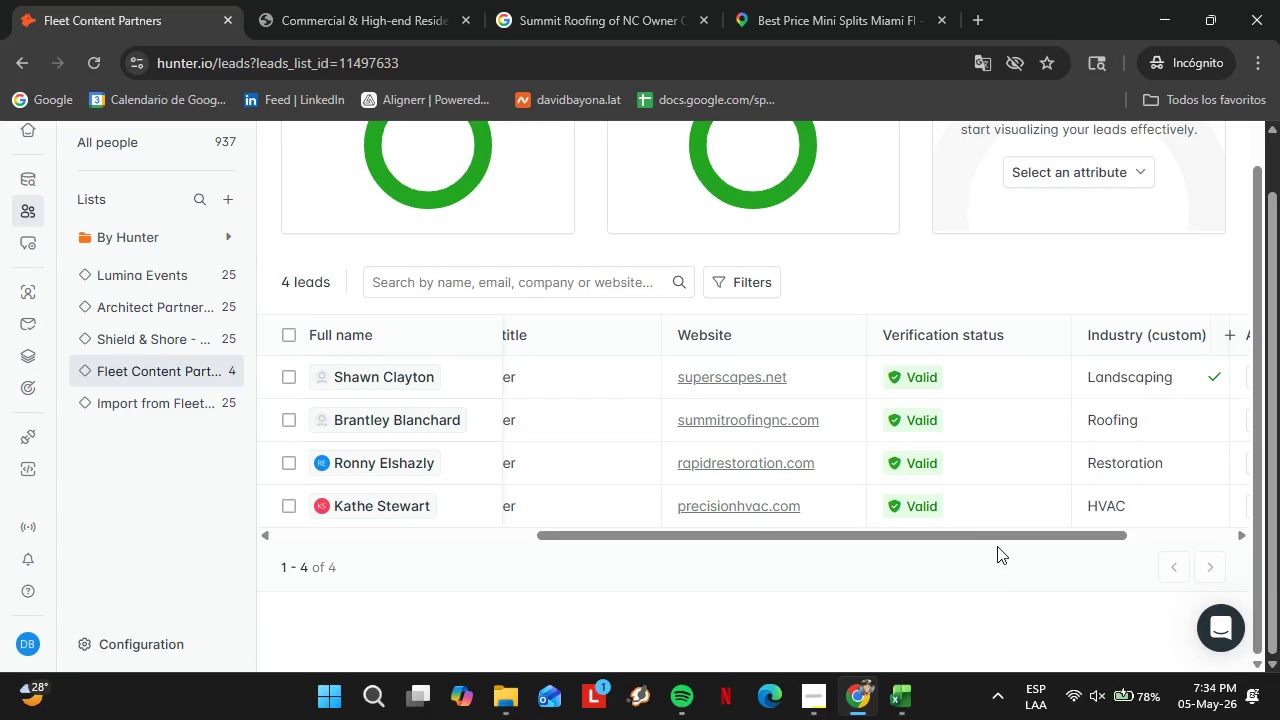 
left_click_drag(start_coordinate=[990, 541], to_coordinate=[747, 567])
 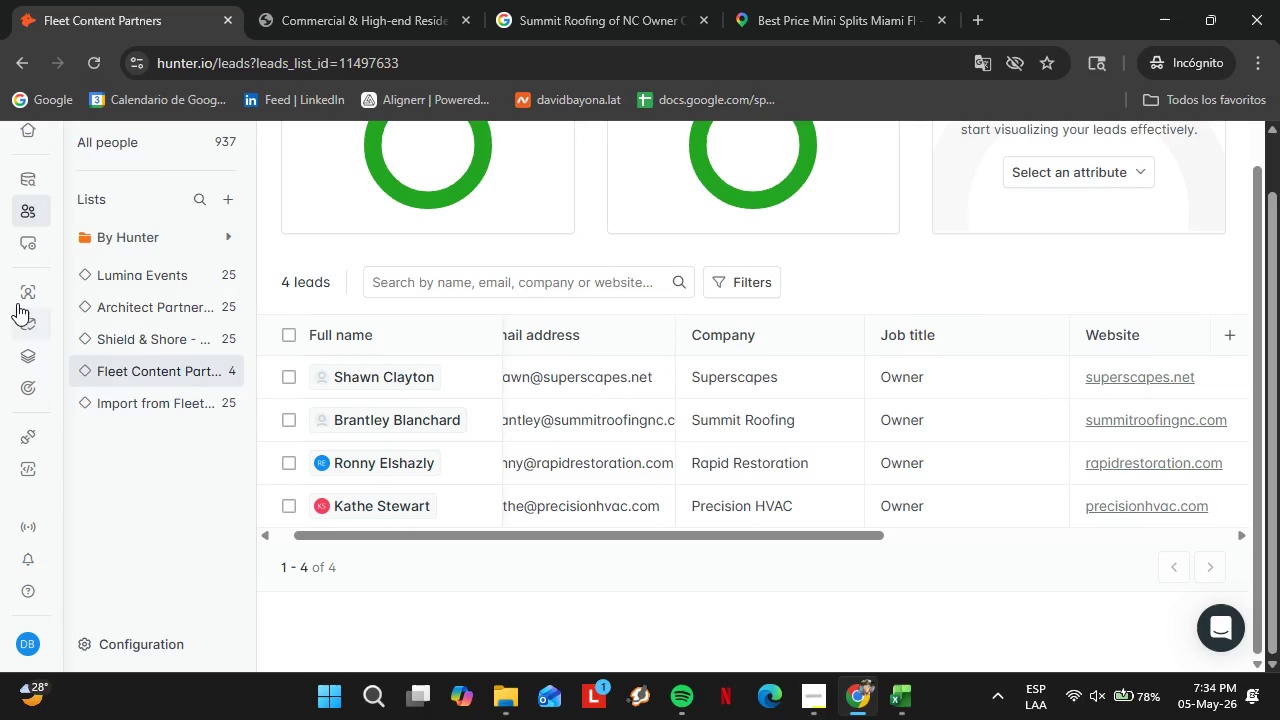 
left_click([21, 293])
 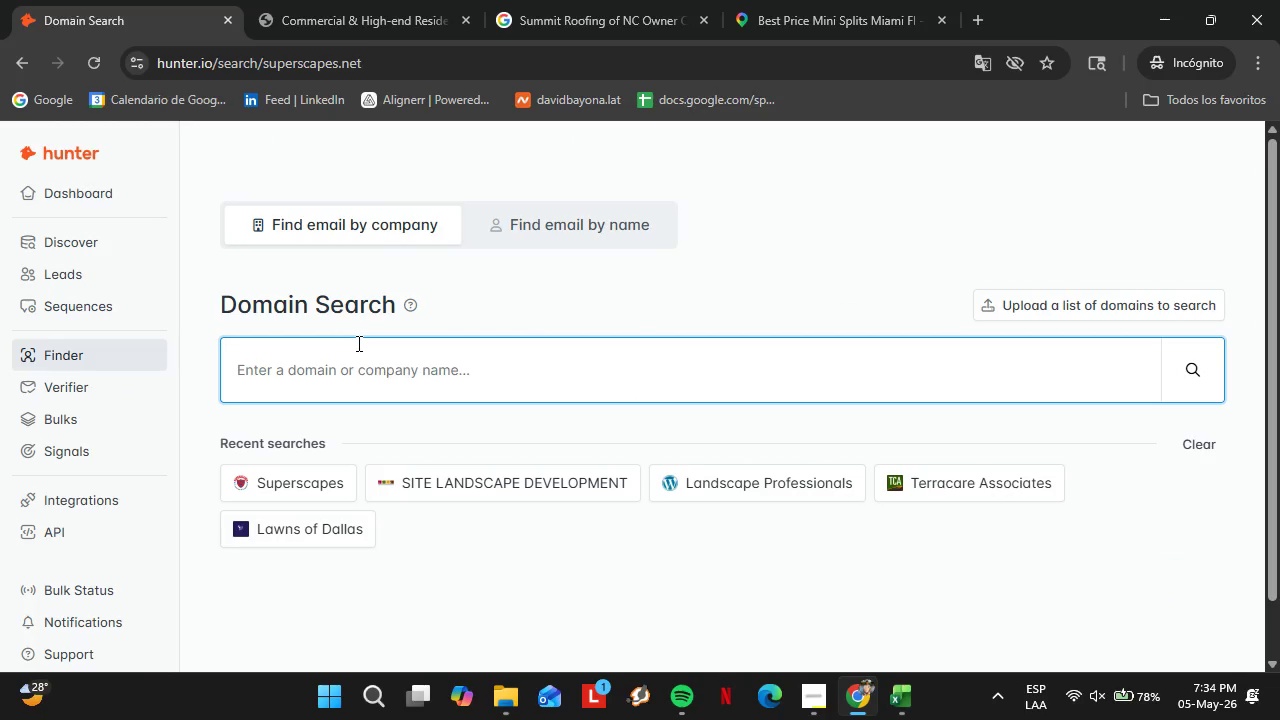 
type(Brookwqy)
key(Backspace)
key(Backspace)
type(ay.com)
 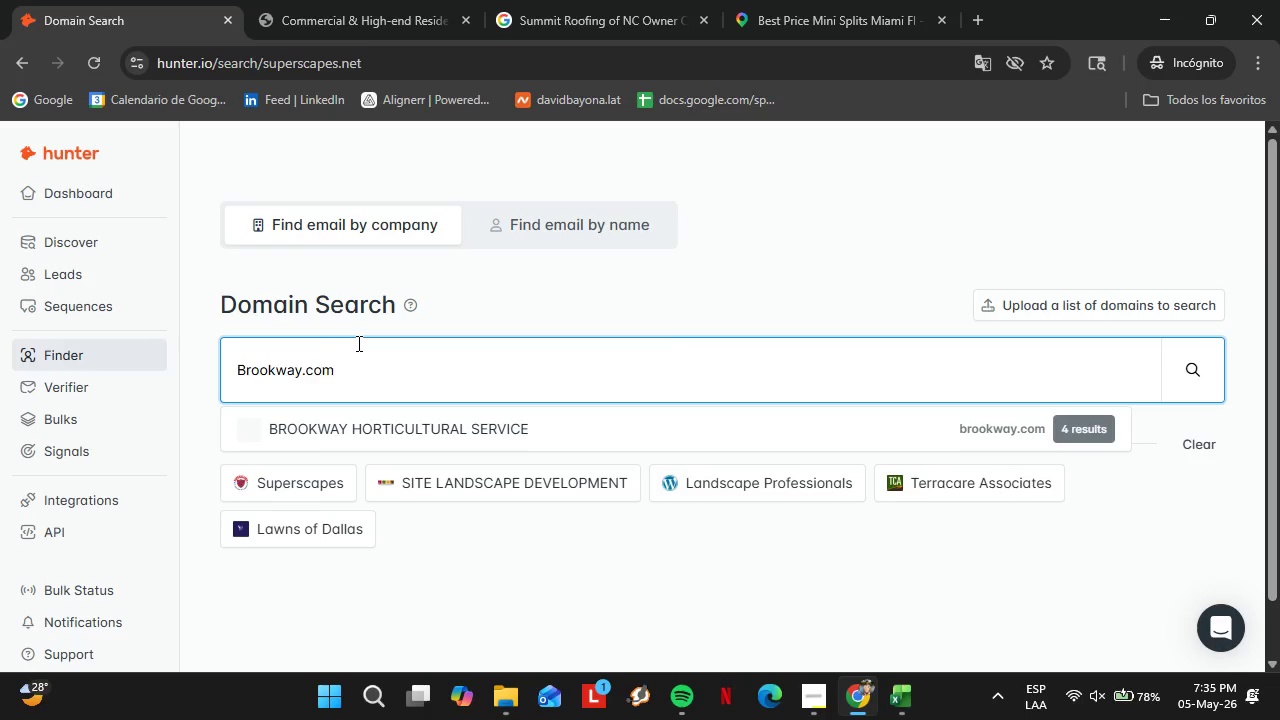 
key(Enter)
 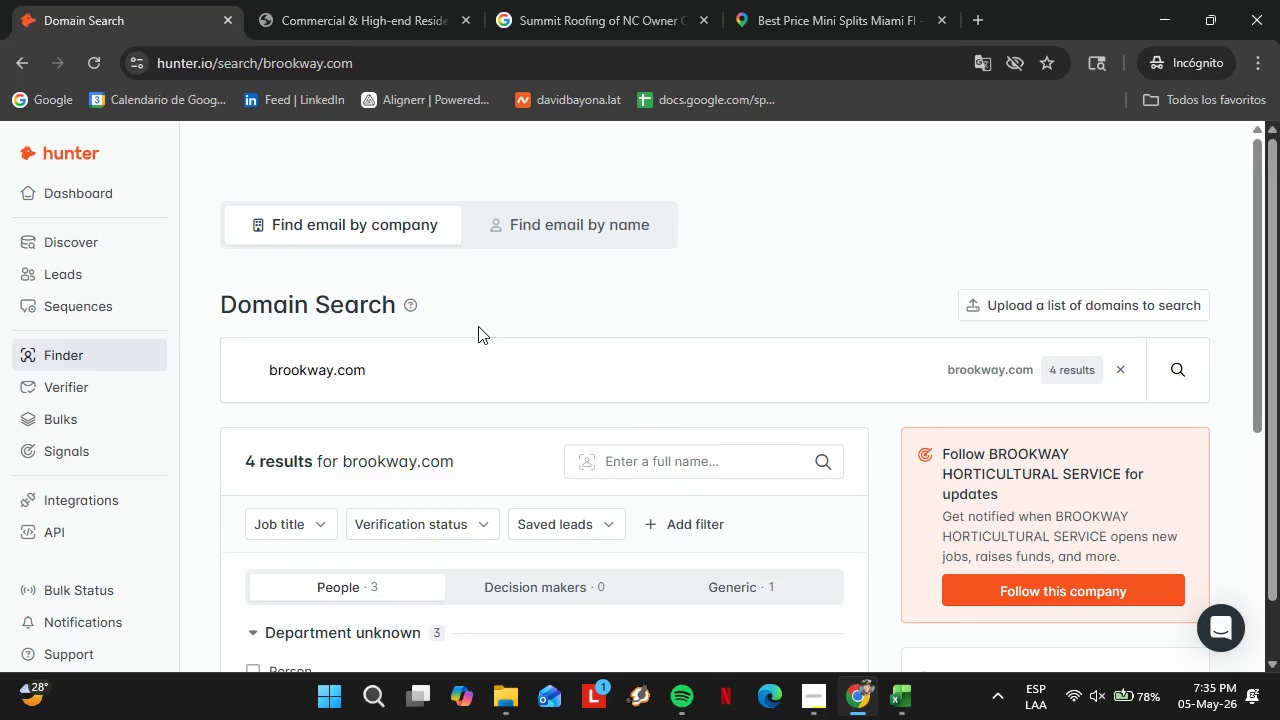 
scroll: coordinate [562, 445], scroll_direction: down, amount: 3.0
 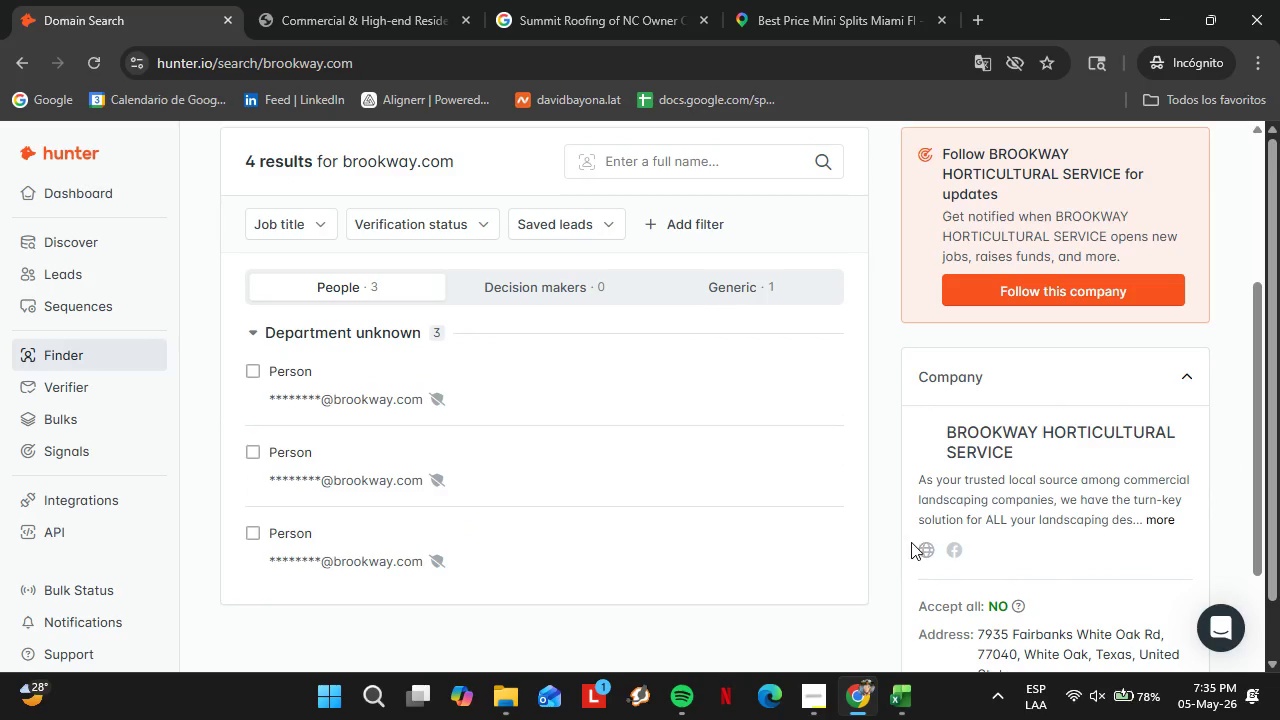 
left_click([922, 549])
 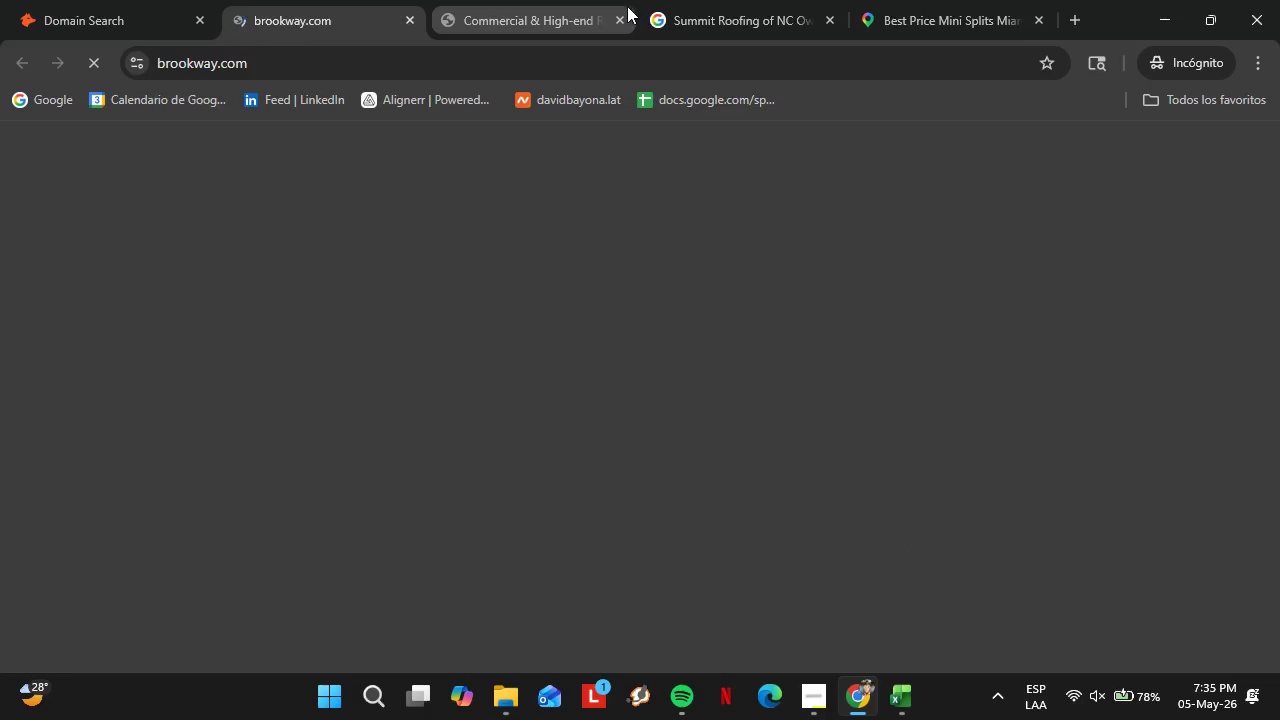 
left_click([627, 15])
 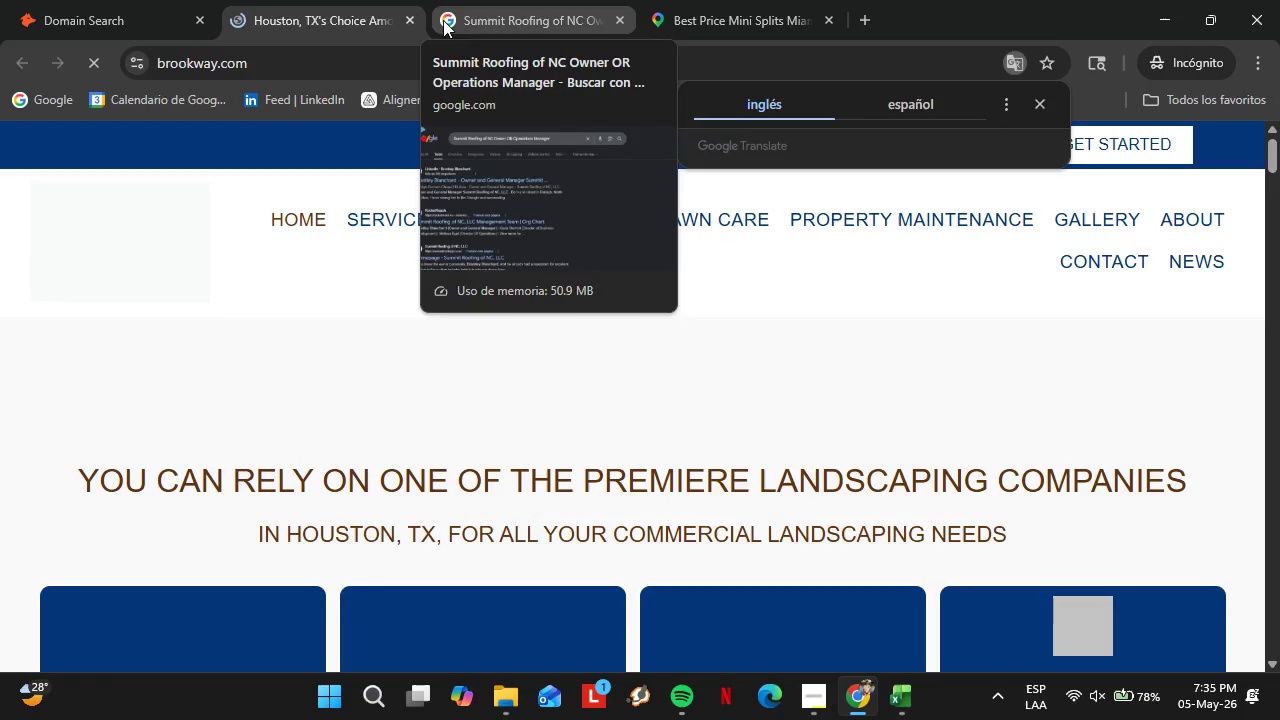 
wait(8.11)
 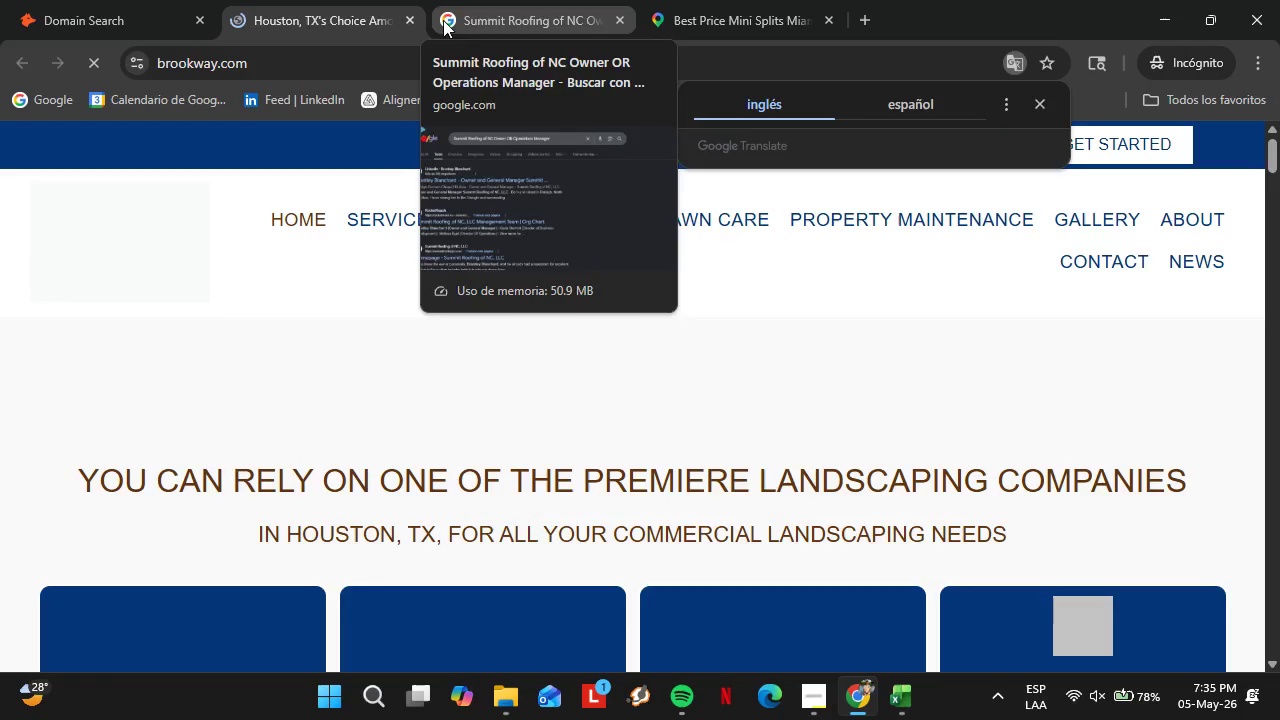 
left_click([1196, 224])
 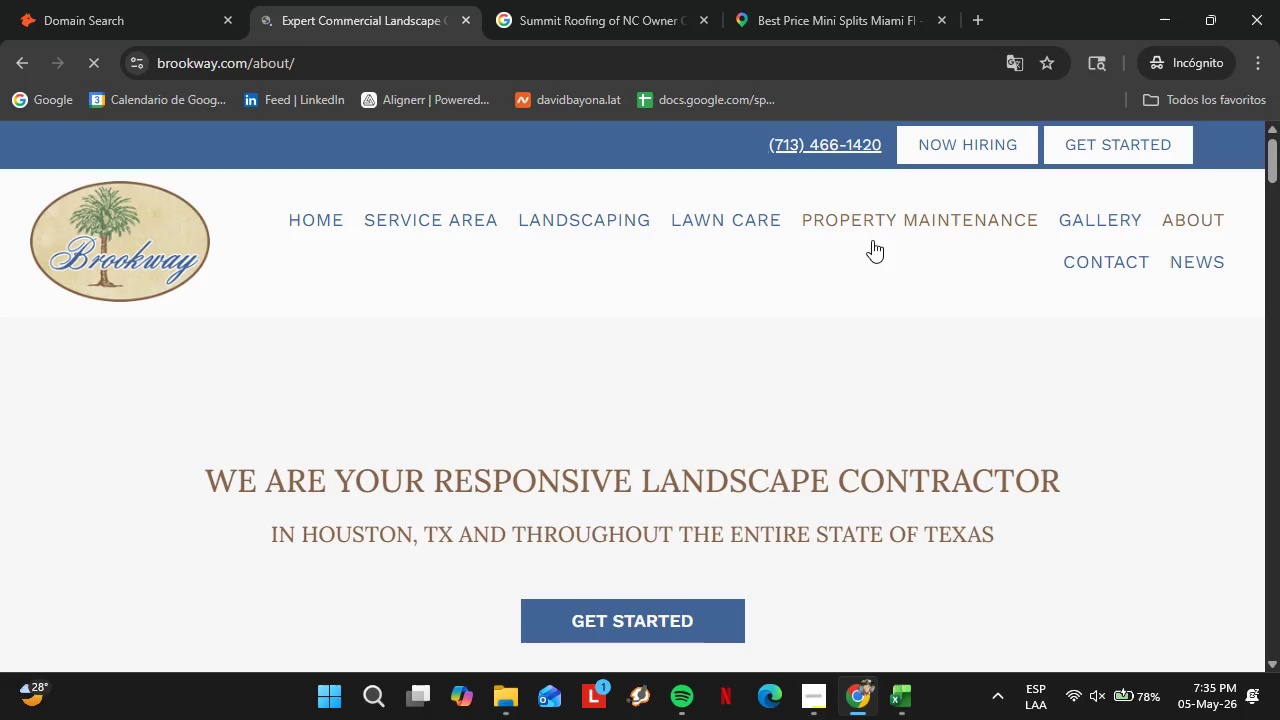 
scroll: coordinate [539, 411], scroll_direction: down, amount: 7.0
 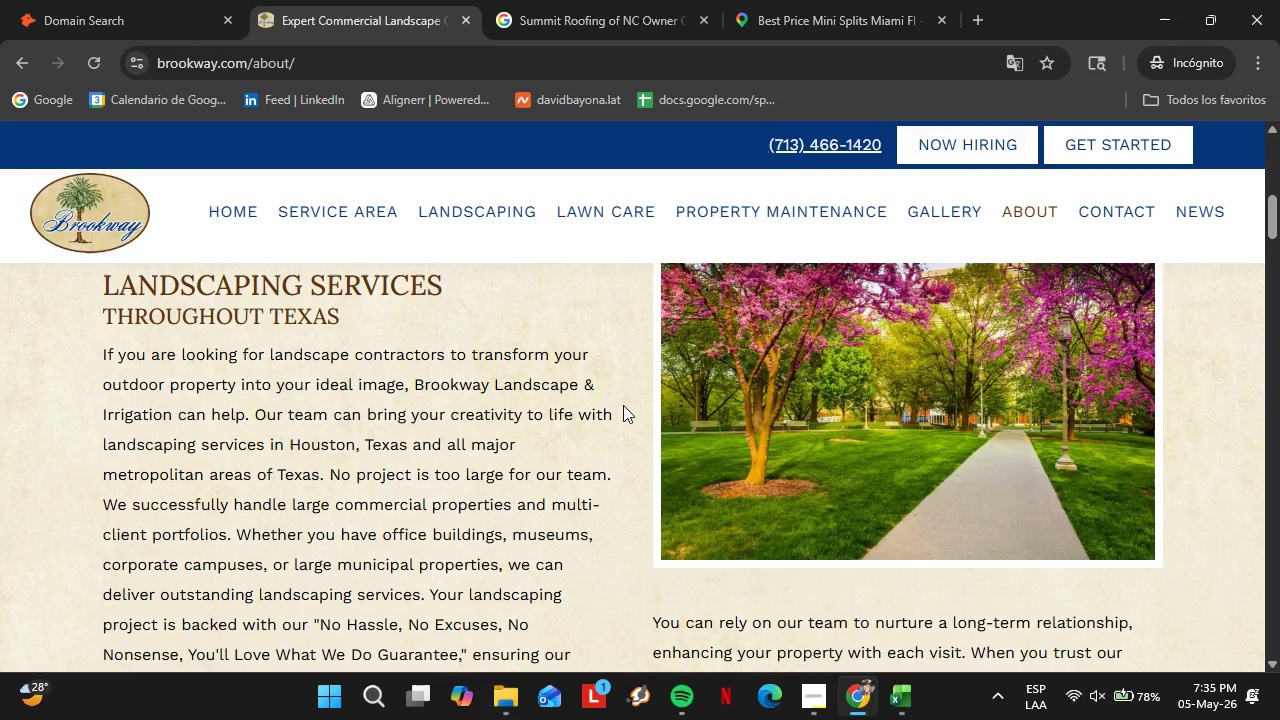 
wait(8.74)
 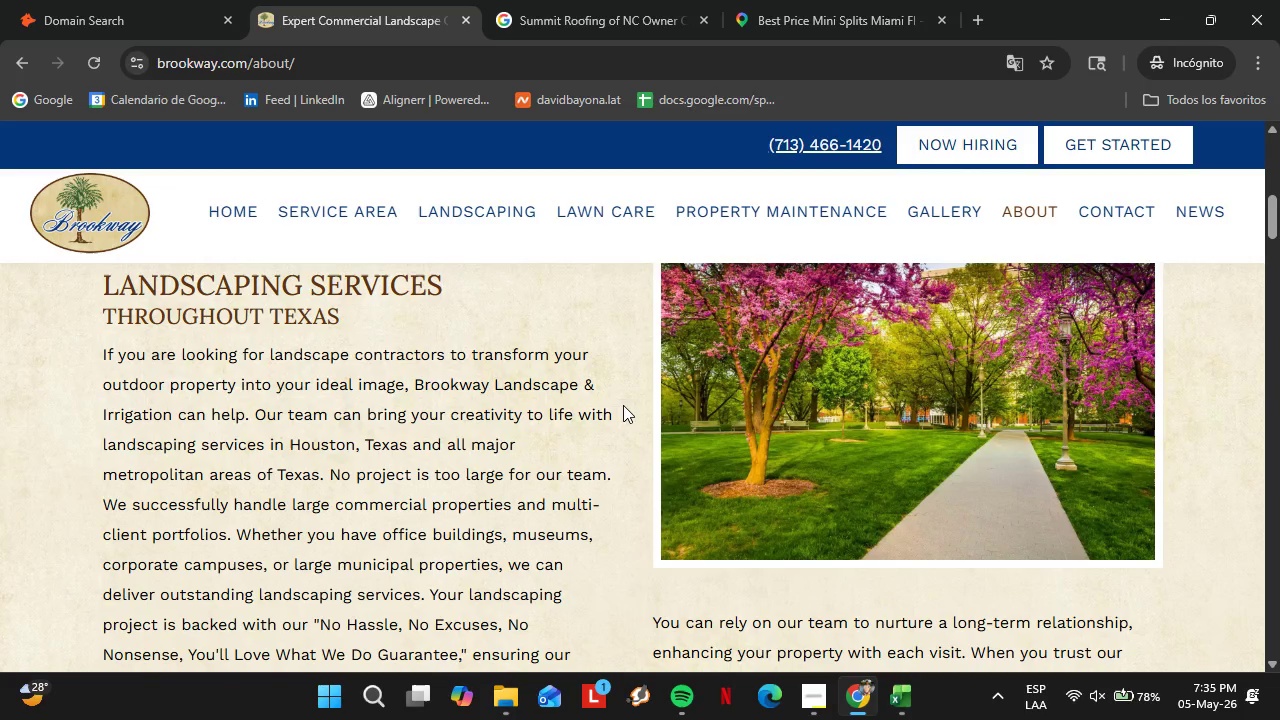 
scroll: coordinate [443, 494], scroll_direction: down, amount: 15.0
 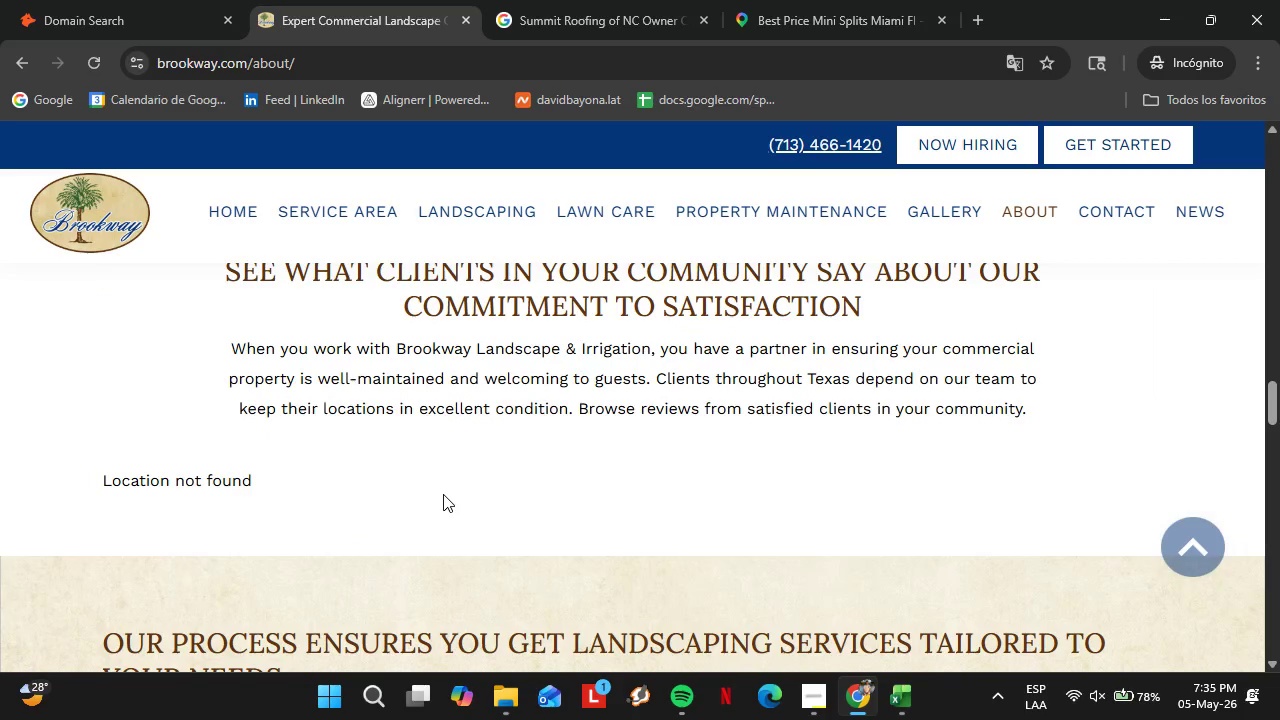 
scroll: coordinate [438, 504], scroll_direction: up, amount: 33.0
 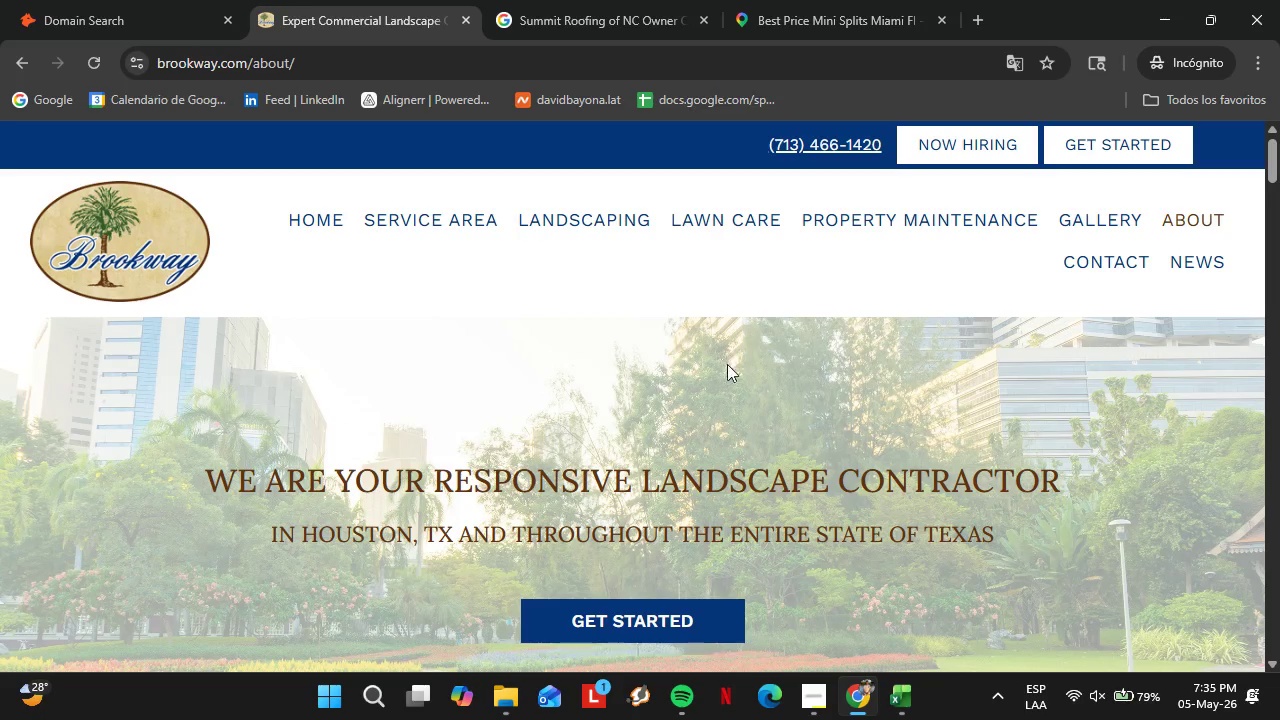 
wait(9.5)
 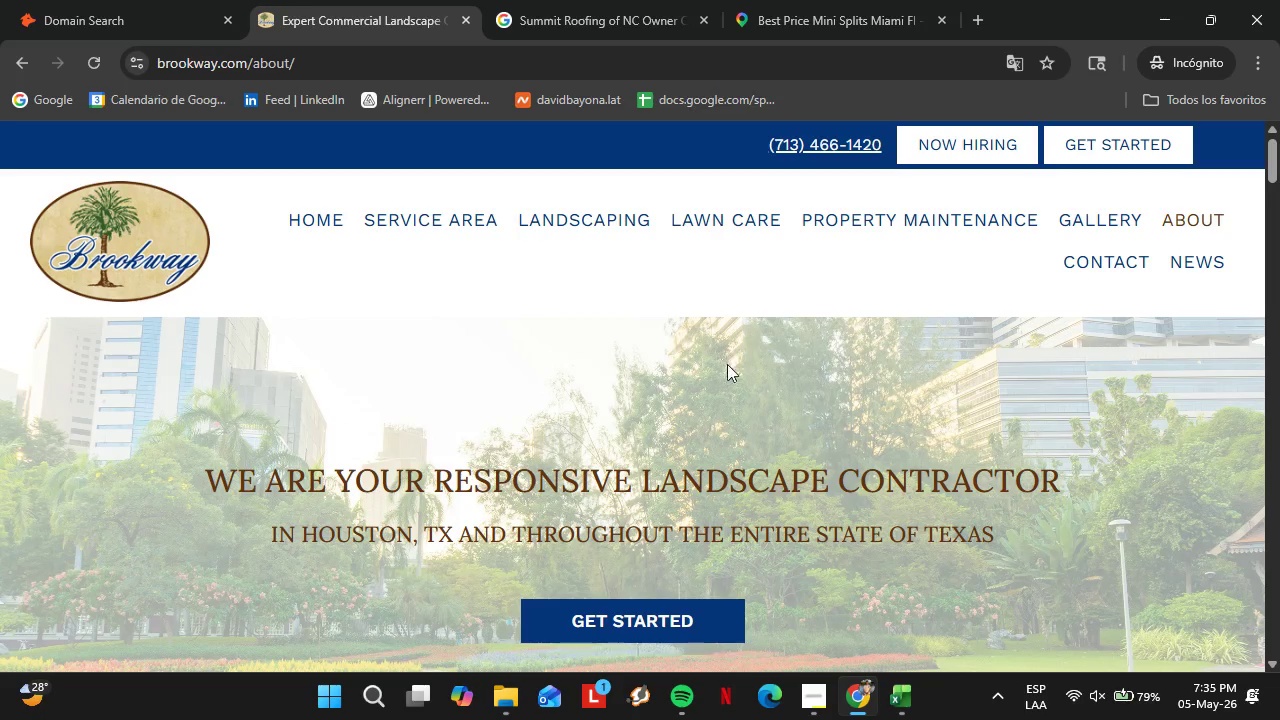 
scroll: coordinate [598, 459], scroll_direction: down, amount: 6.0
 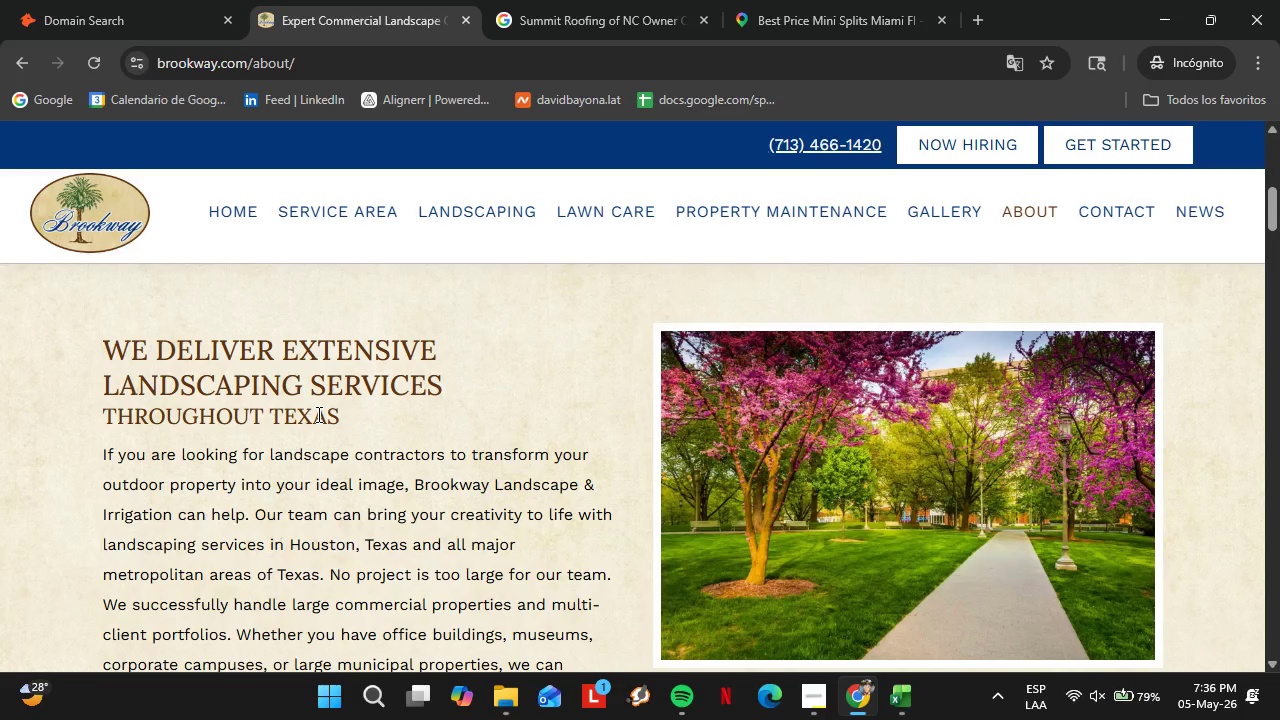 
wait(18.73)
 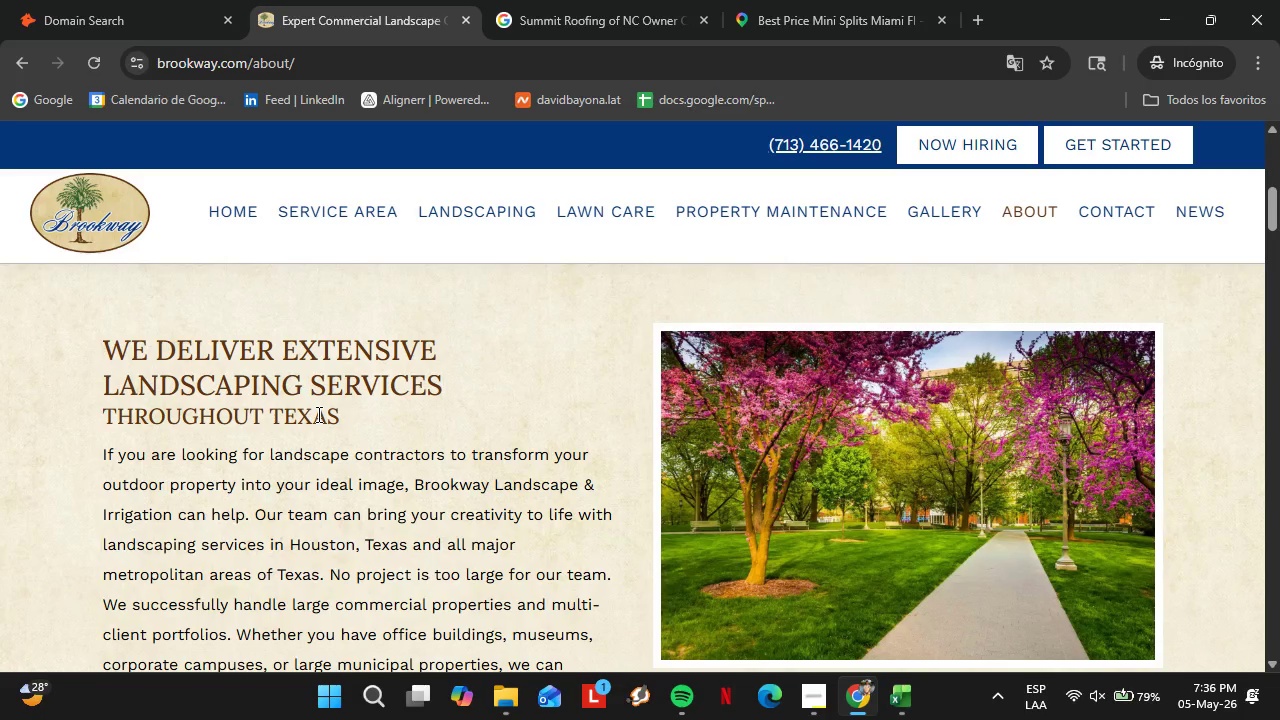 
scroll: coordinate [424, 481], scroll_direction: down, amount: 2.0
 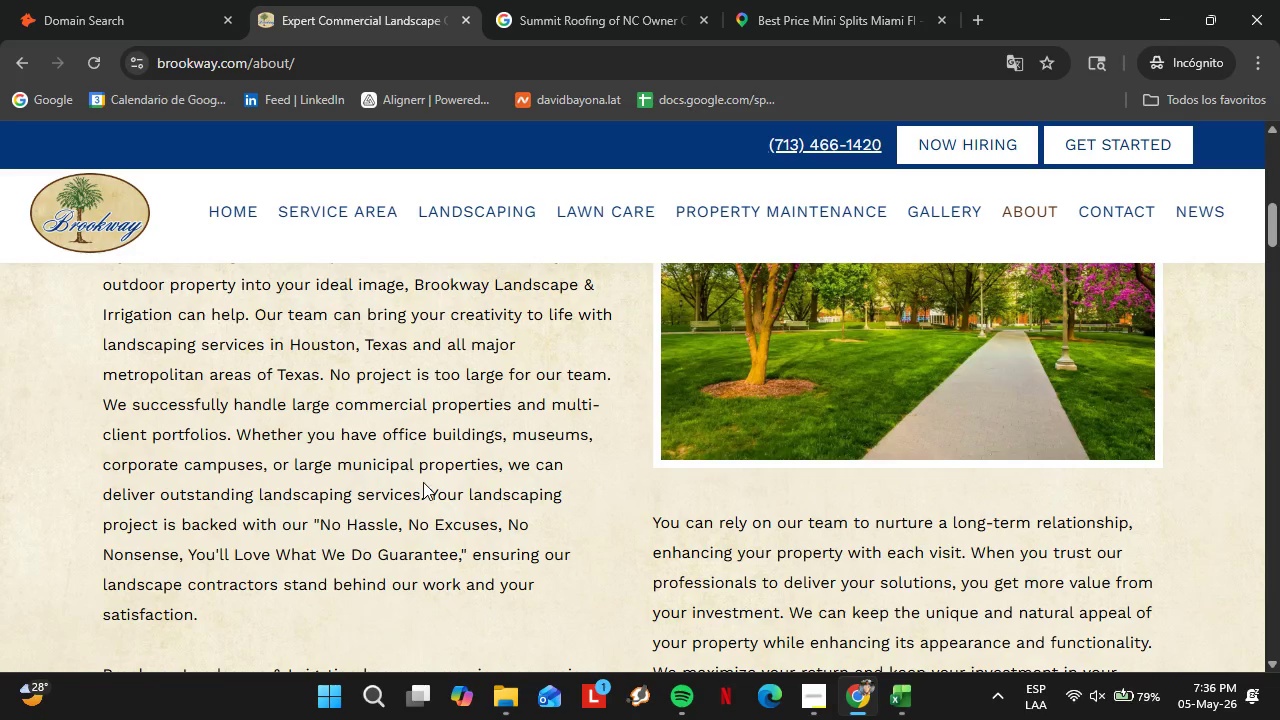 
wait(10.71)
 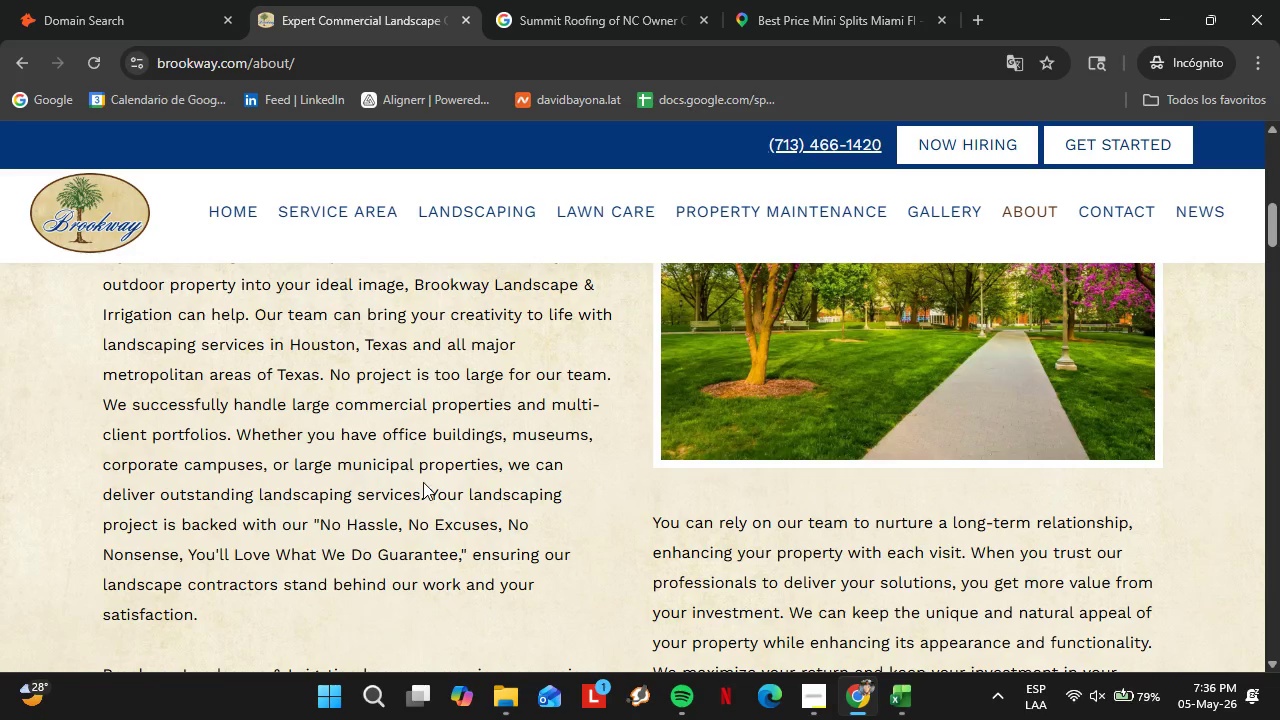 
scroll: coordinate [584, 510], scroll_direction: down, amount: 9.0
 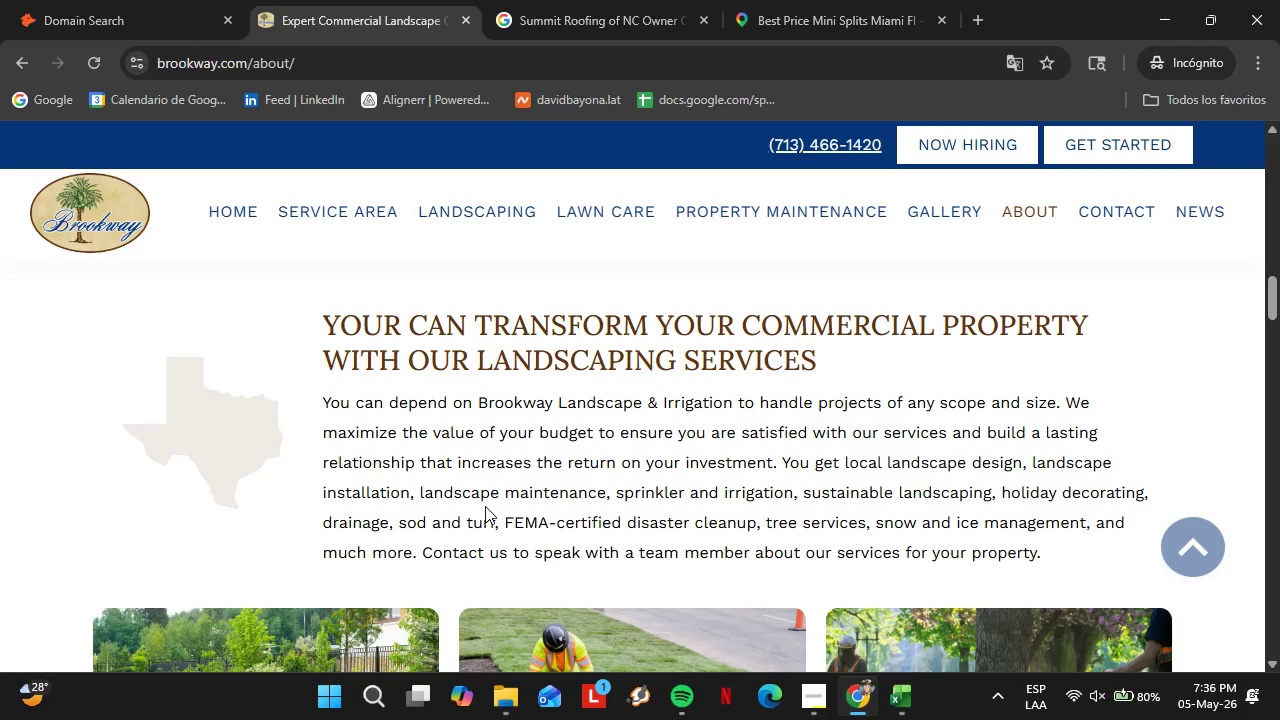 
wait(22.59)
 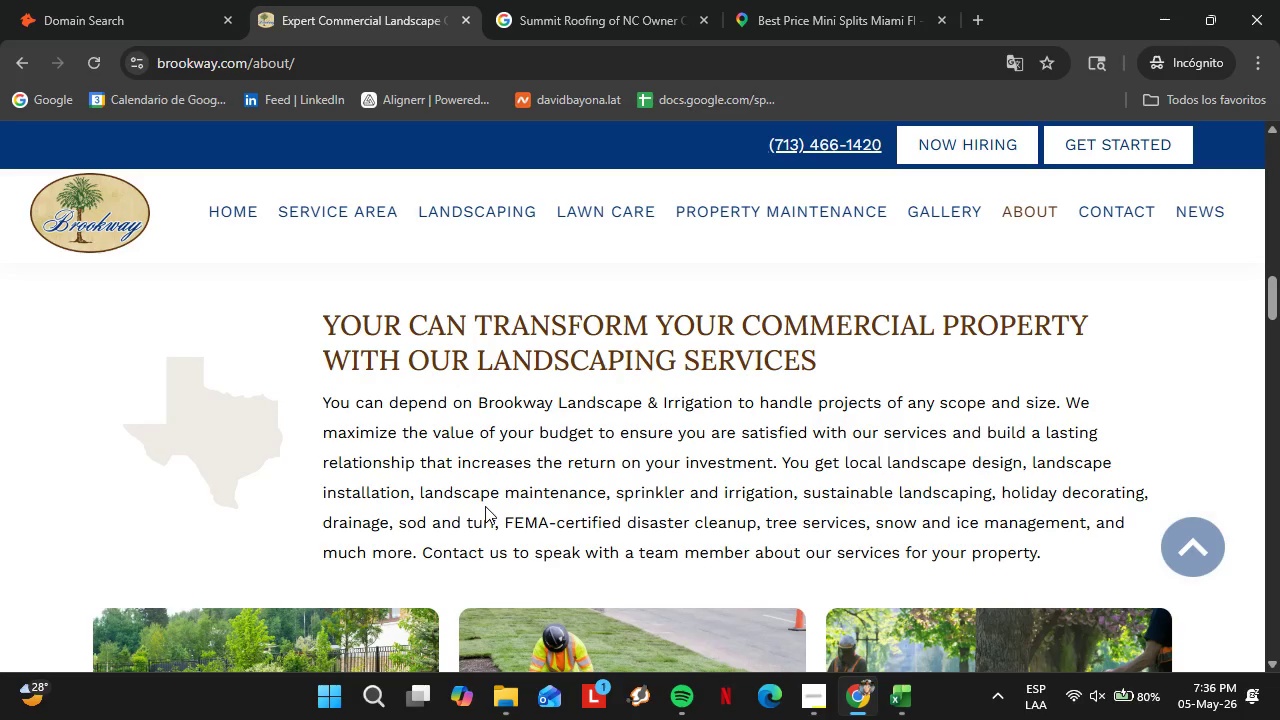 
scroll: coordinate [437, 524], scroll_direction: down, amount: 16.0
 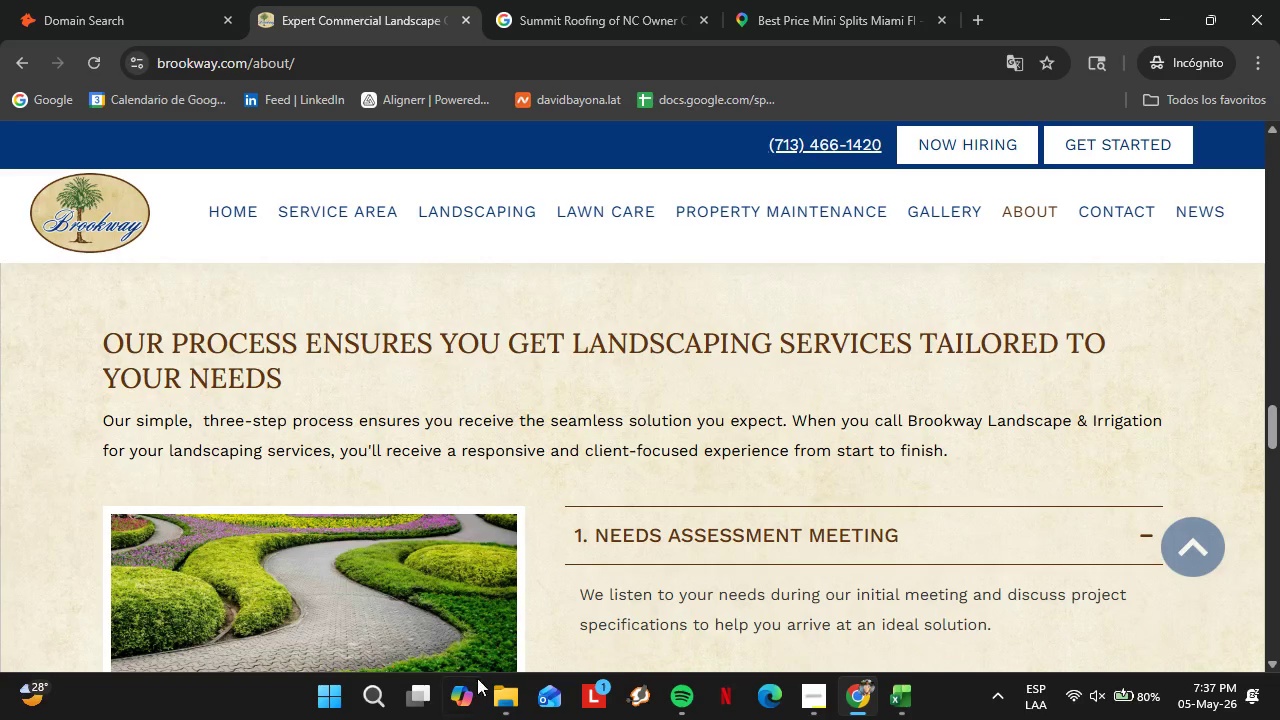 
wait(6.06)
 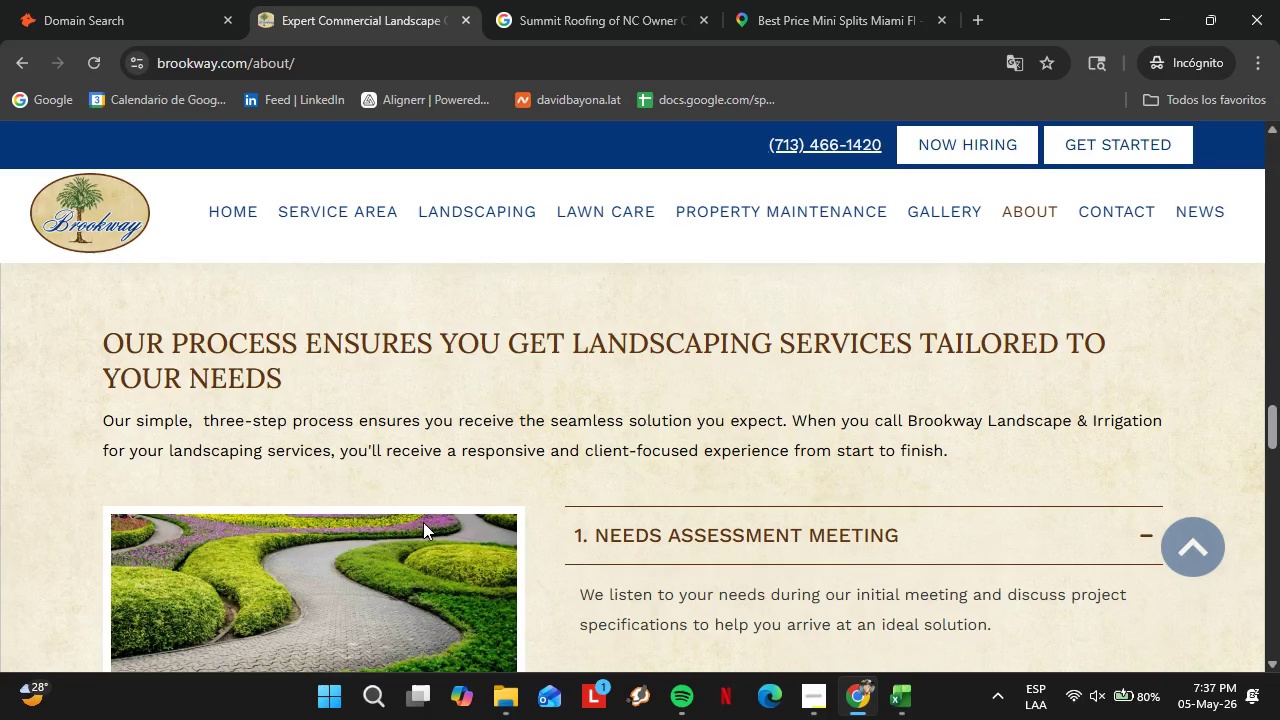 
left_click([93, 0])
 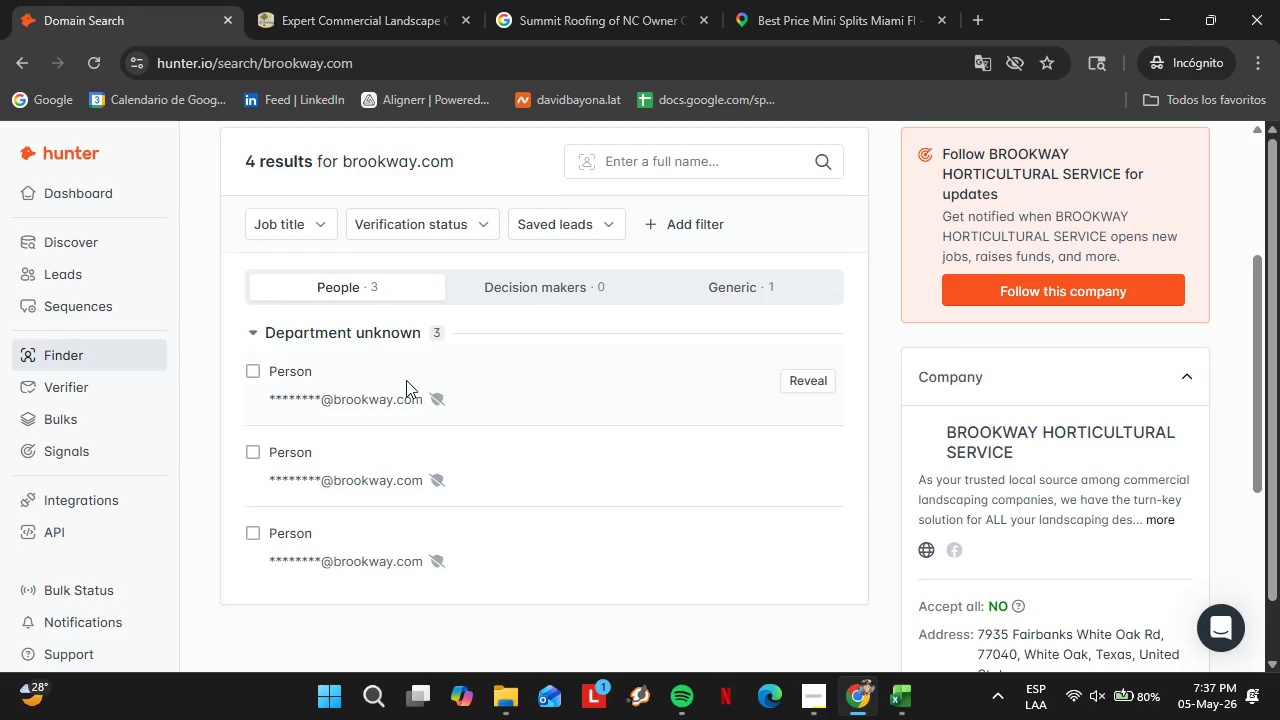 
left_click([376, 263])
 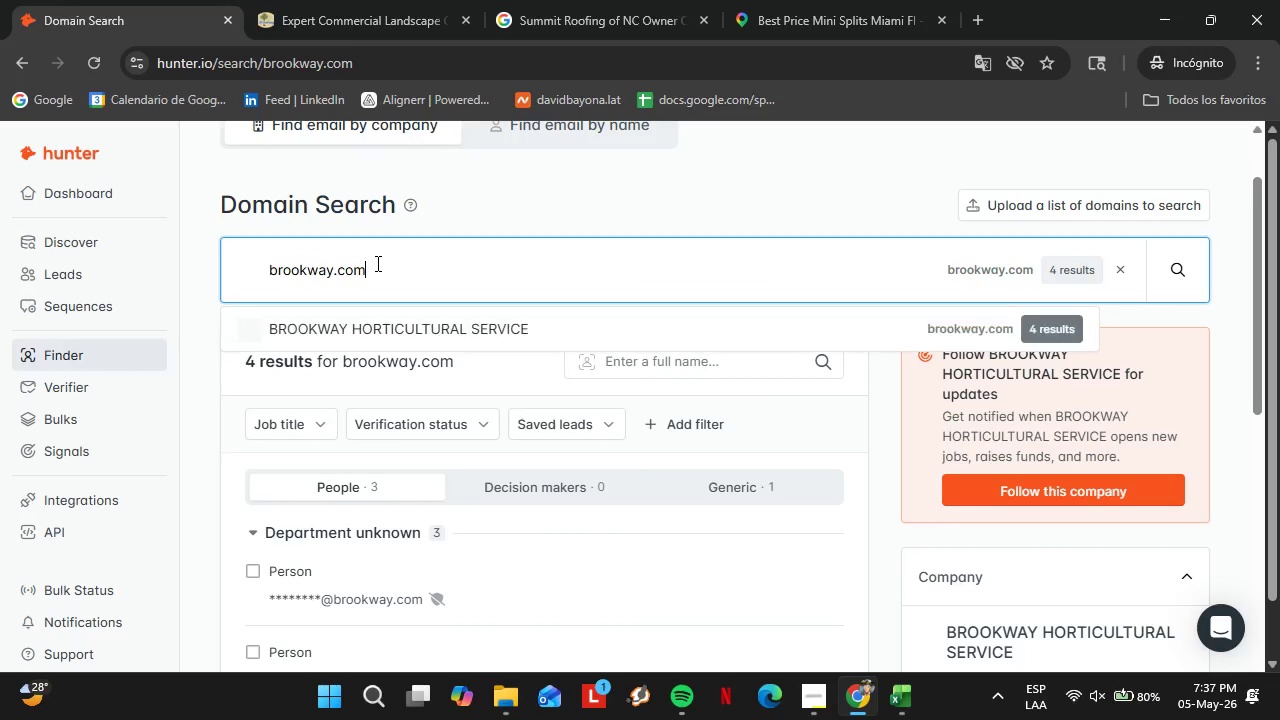 
scroll: coordinate [406, 380], scroll_direction: up, amount: 2.0
 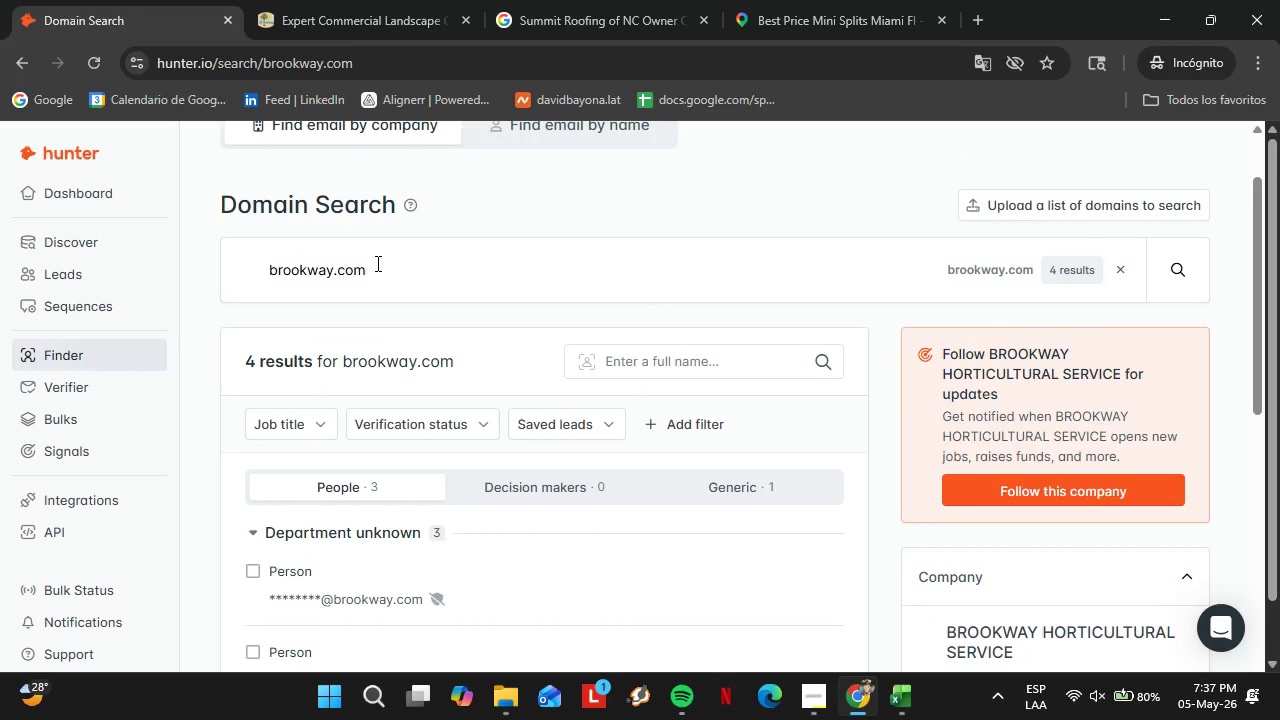 
double_click([376, 263])
 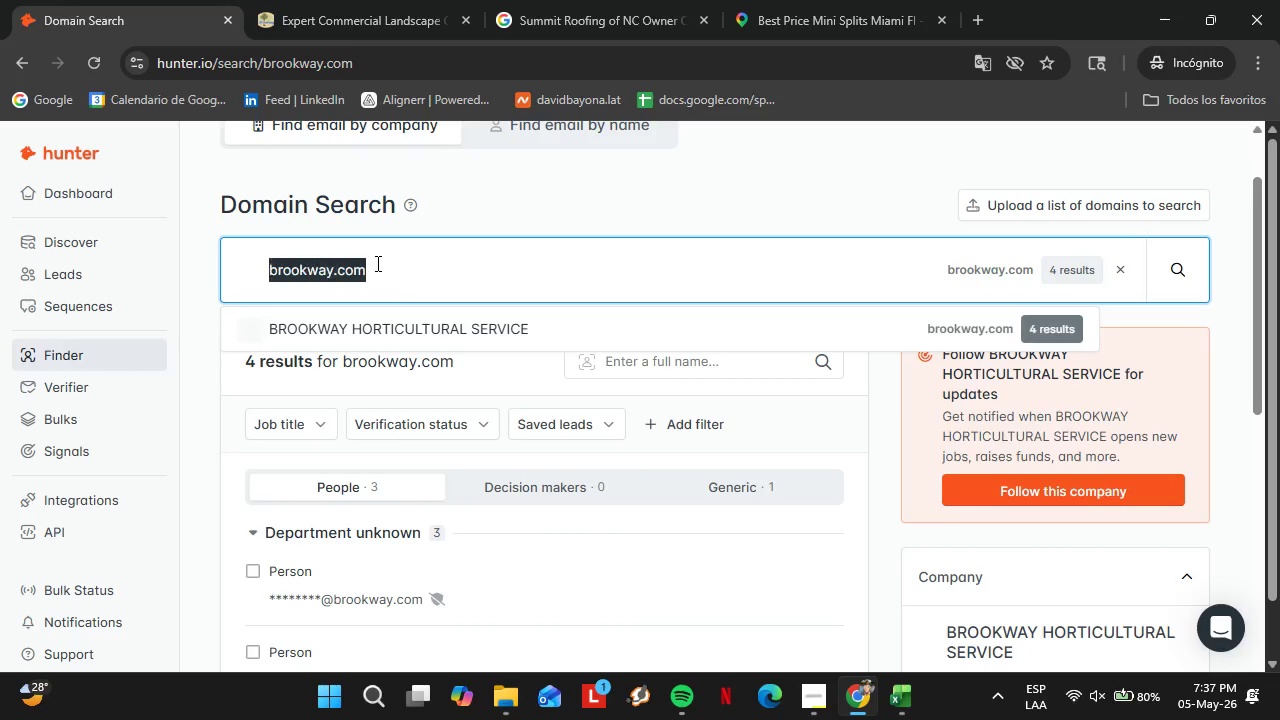 
triple_click([376, 263])
 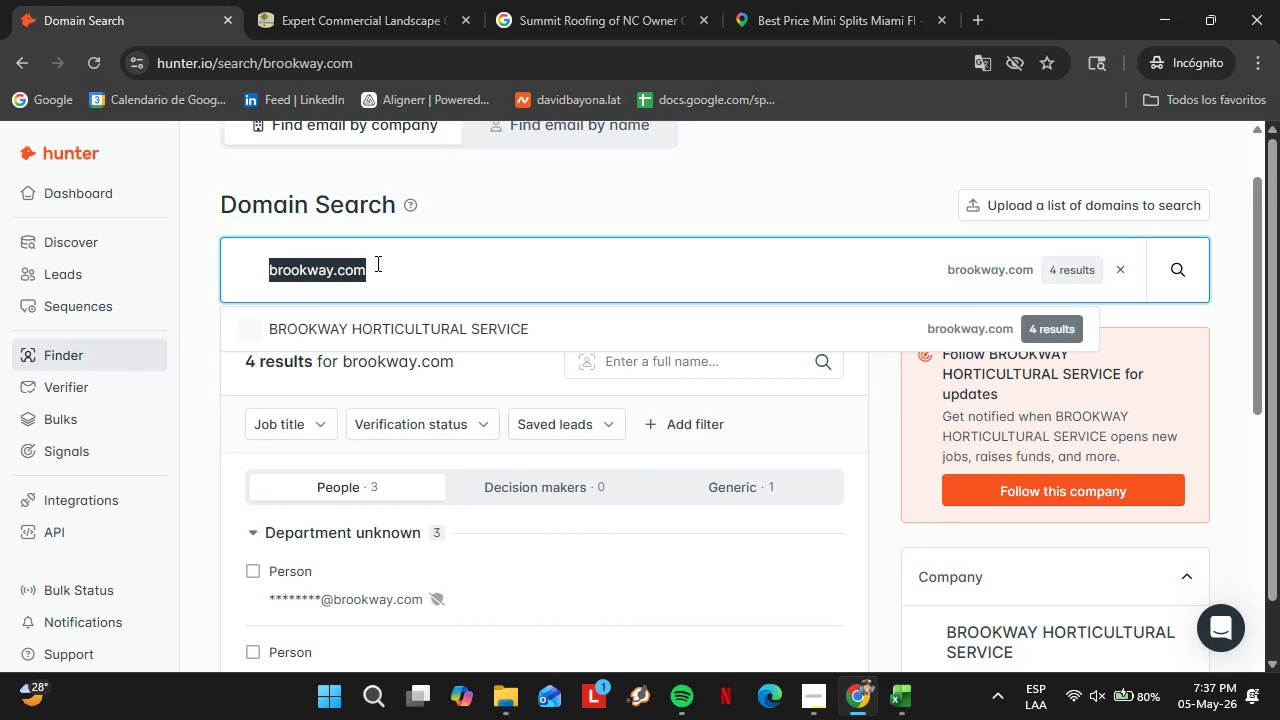 
type(cleanscapes.net)
 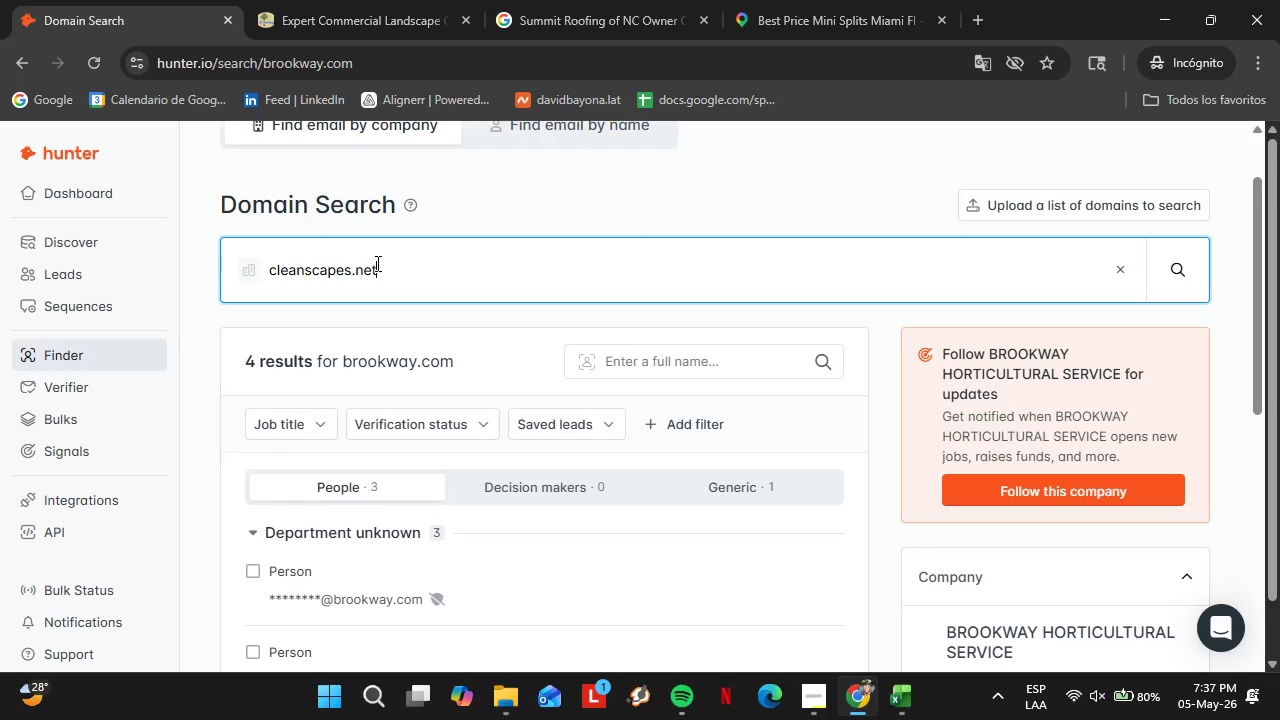 
key(Enter)
 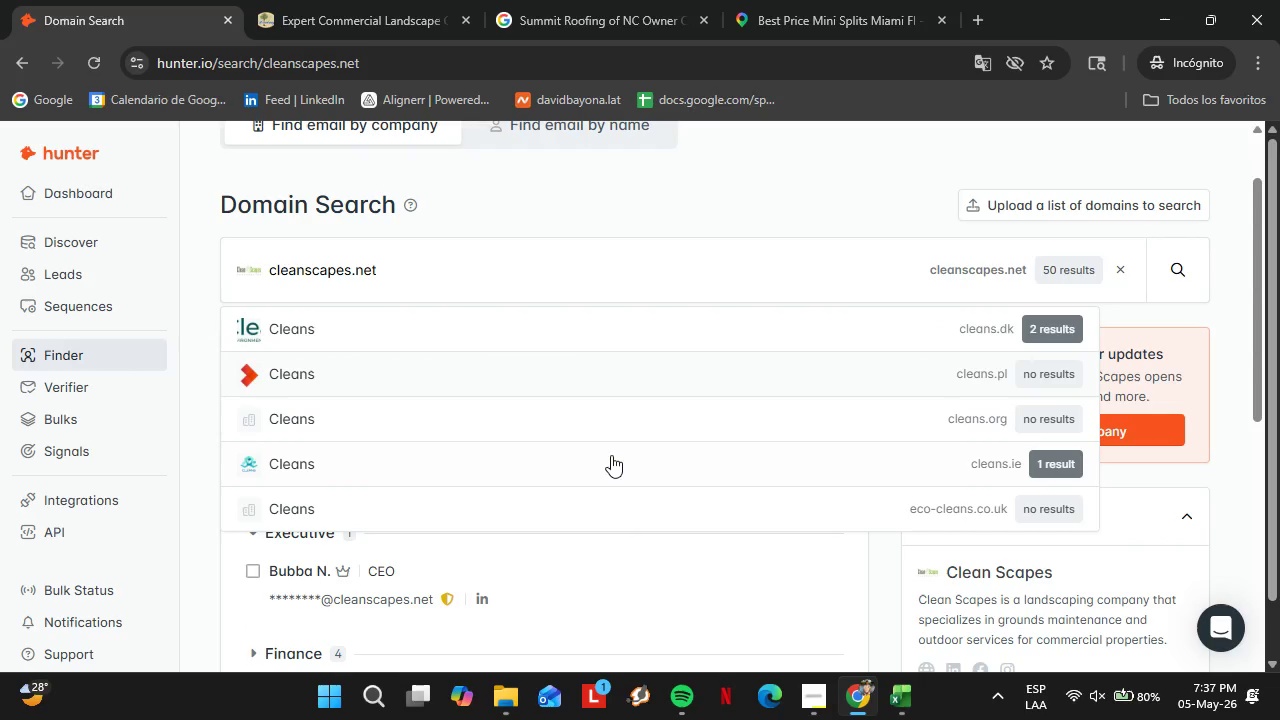 
wait(6.94)
 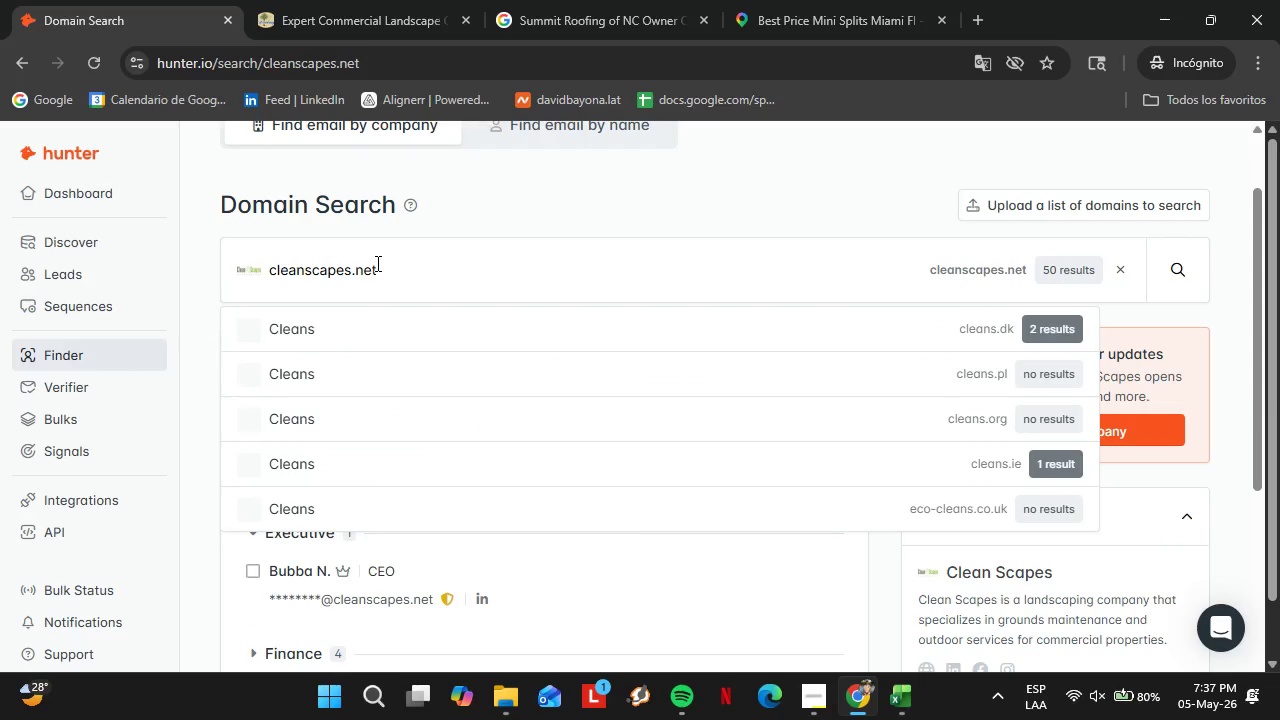 
left_click([1175, 283])
 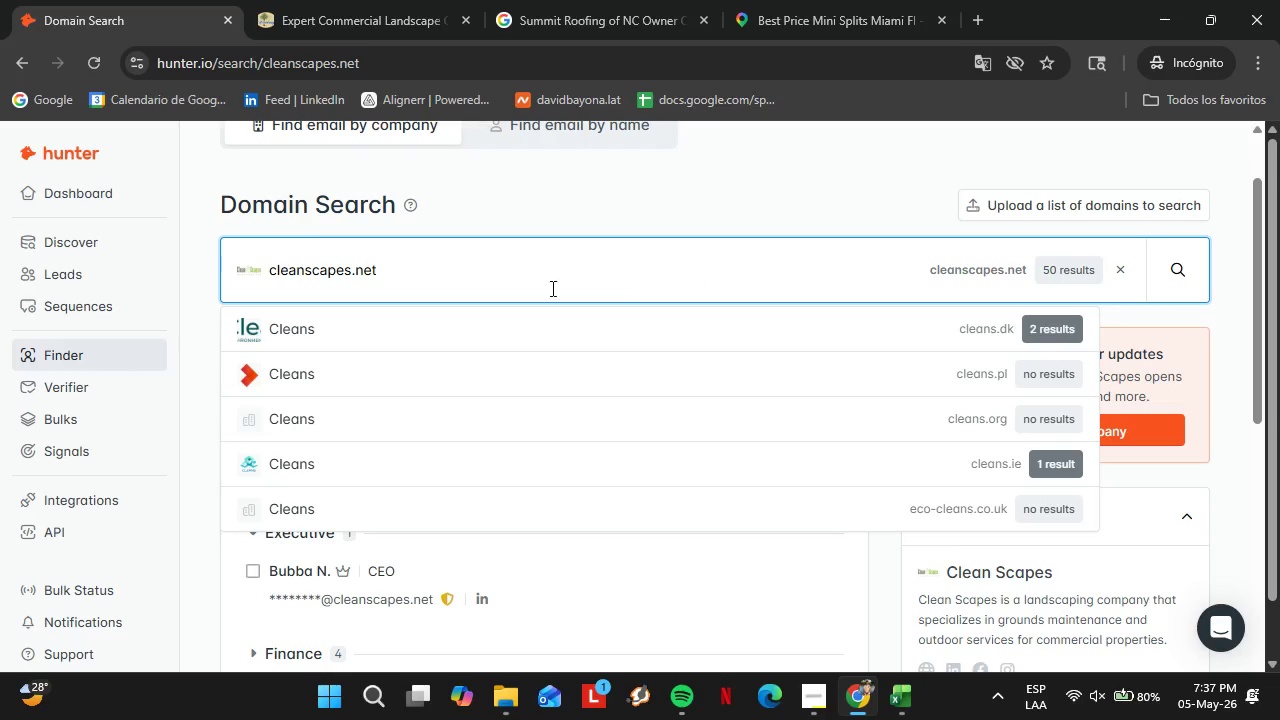 
scroll: coordinate [407, 613], scroll_direction: down, amount: 1.0
 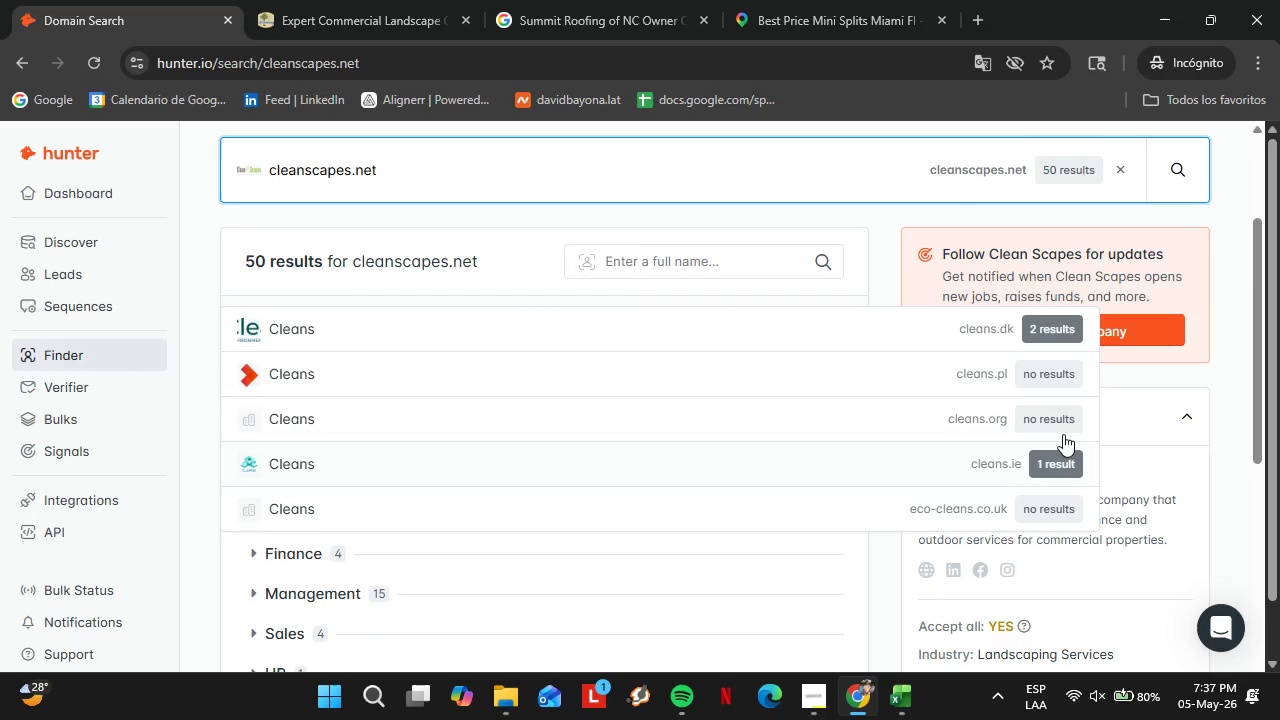 
scroll: coordinate [1133, 422], scroll_direction: up, amount: 1.0
 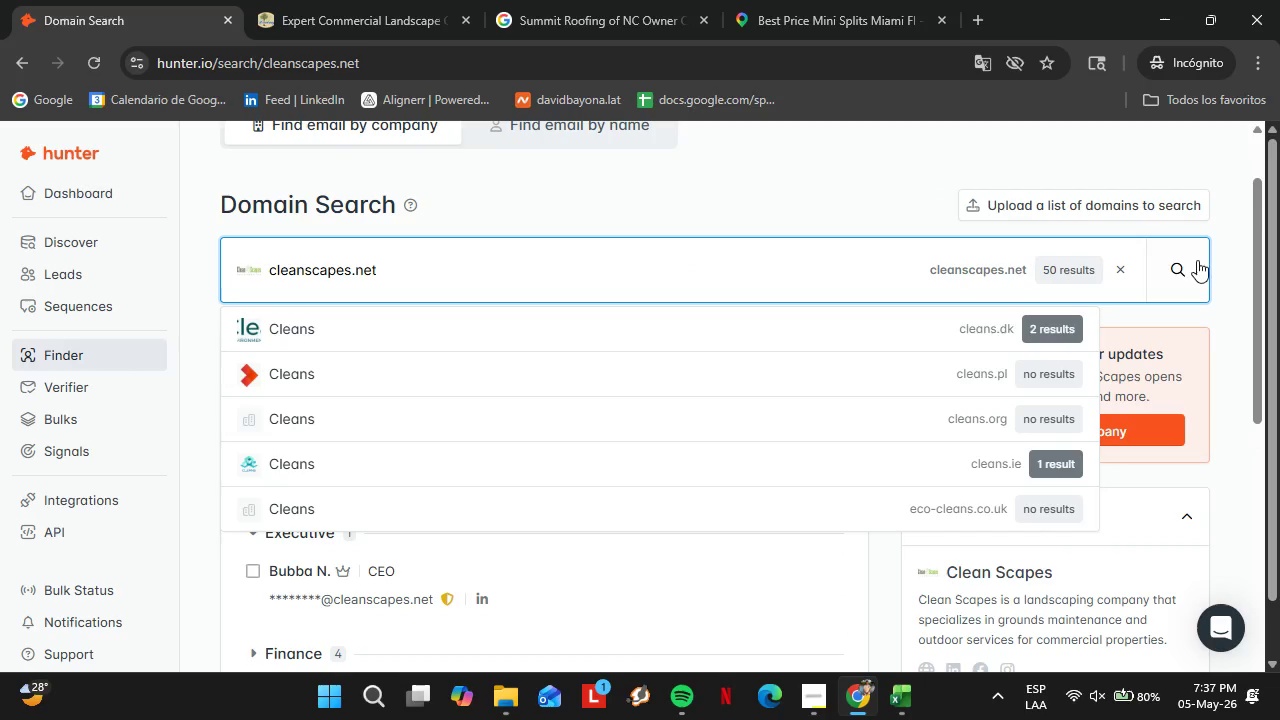 
left_click([1184, 260])
 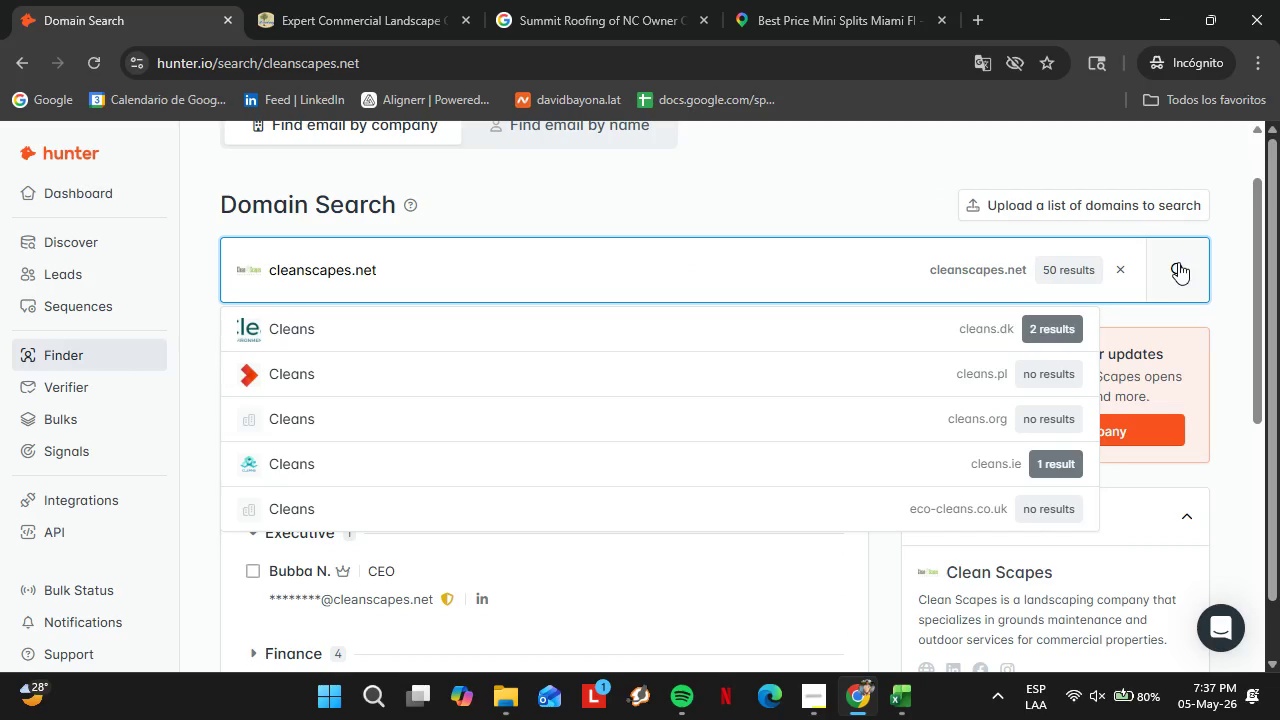 
double_click([395, 260])
 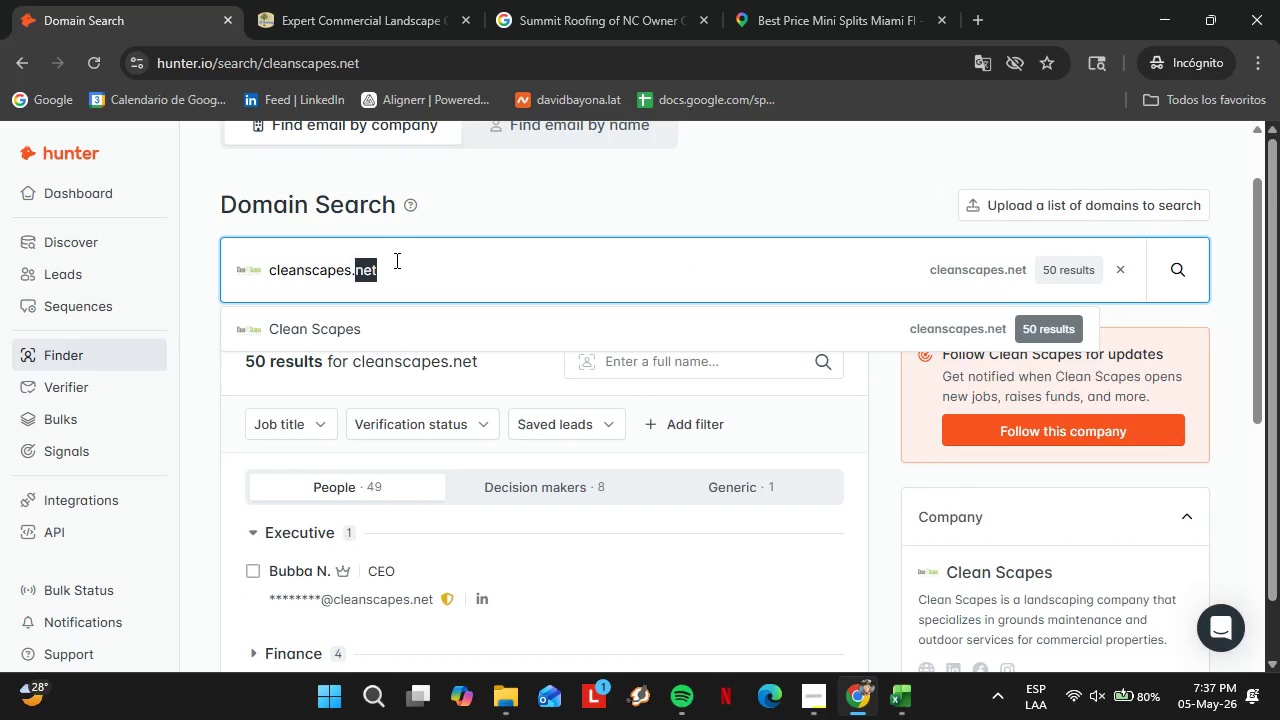 
triple_click([395, 260])
 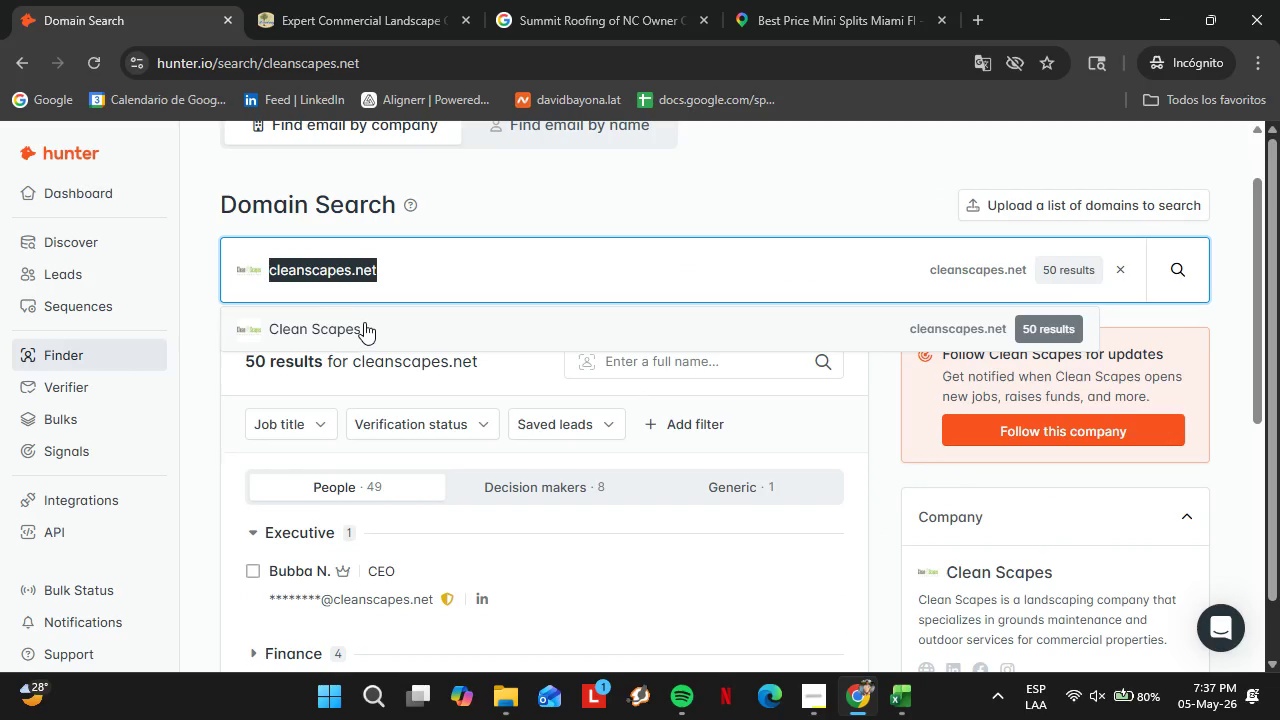 
left_click([364, 322])
 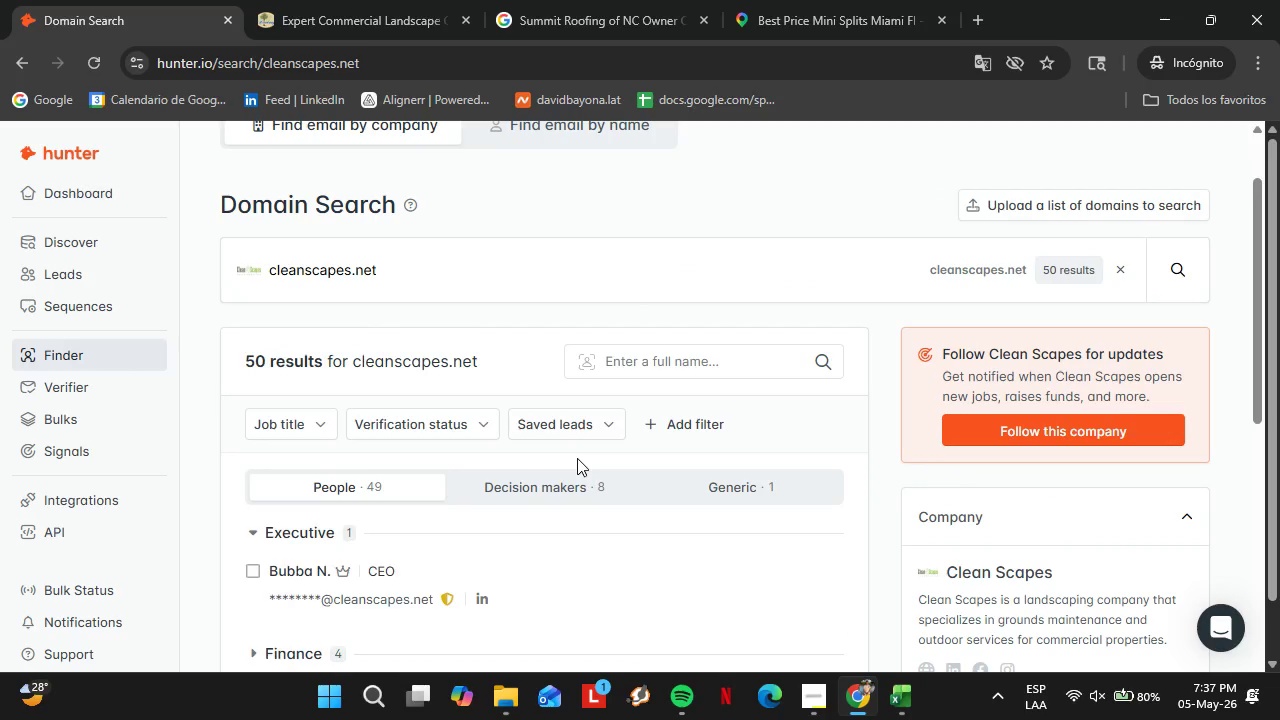 
scroll: coordinate [658, 462], scroll_direction: down, amount: 3.0
 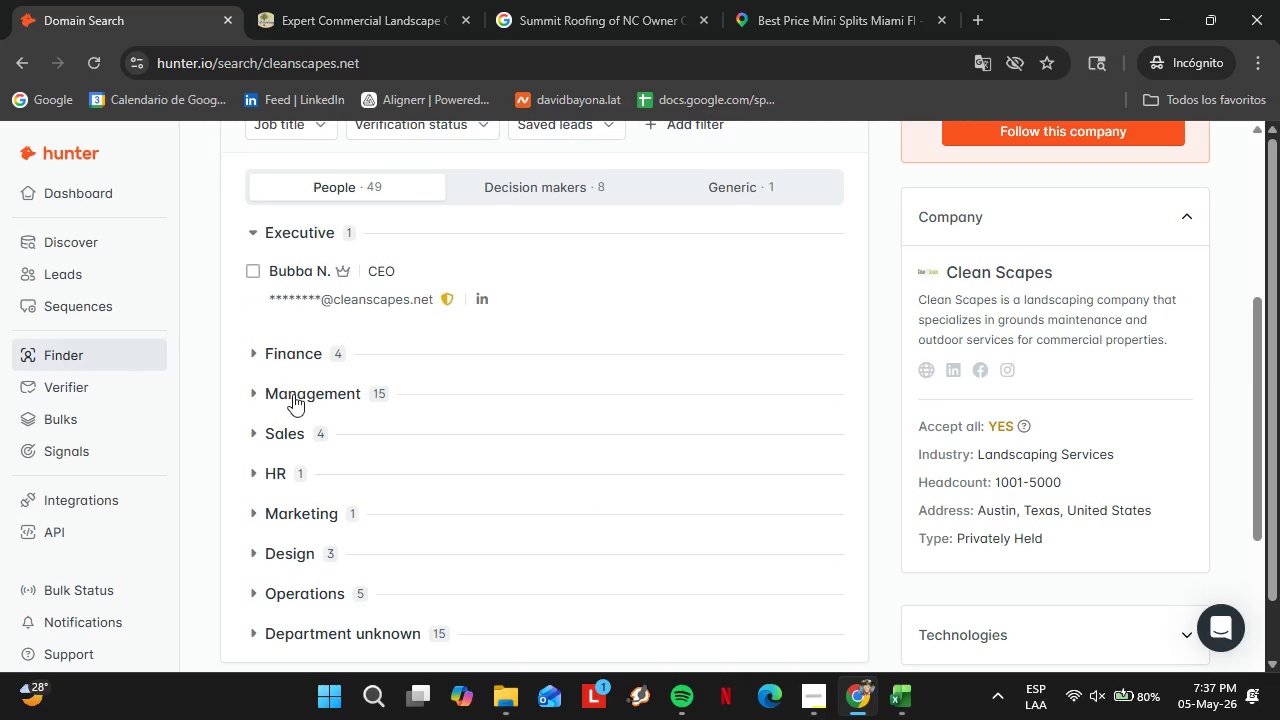 
left_click([299, 392])
 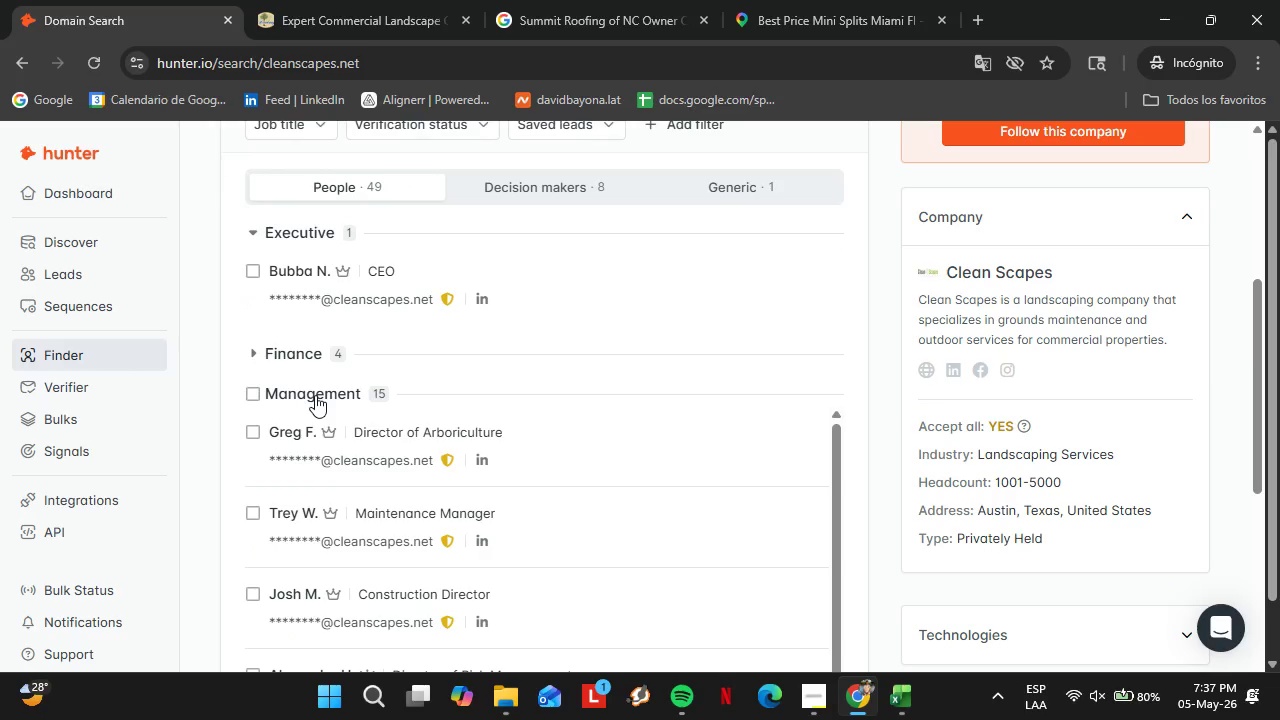 
left_click([315, 395])
 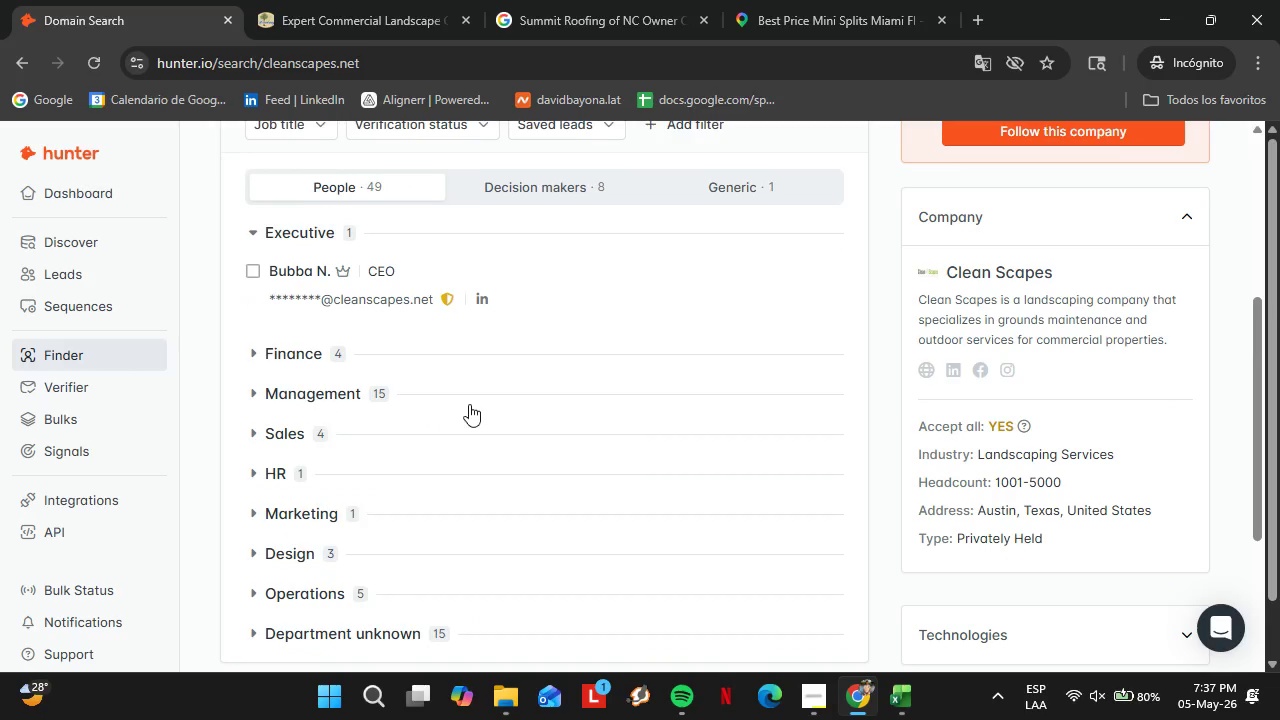 
scroll: coordinate [446, 392], scroll_direction: up, amount: 4.0
 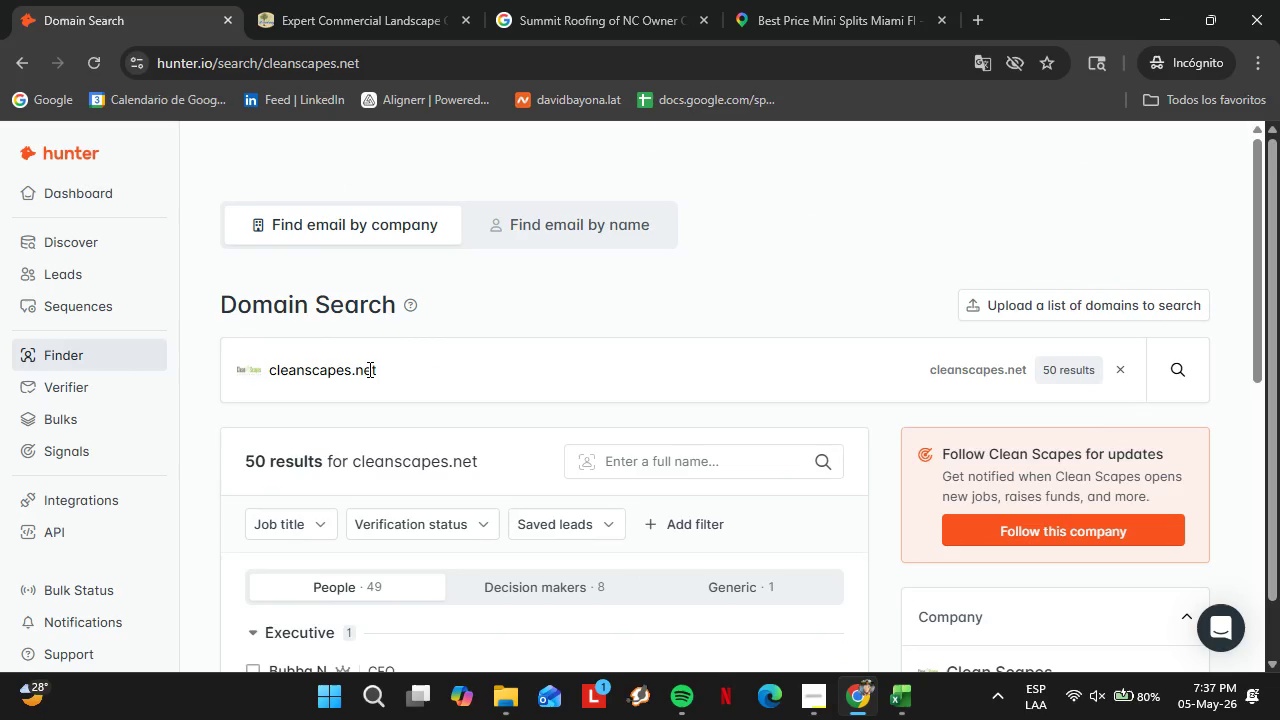 
double_click([368, 369])
 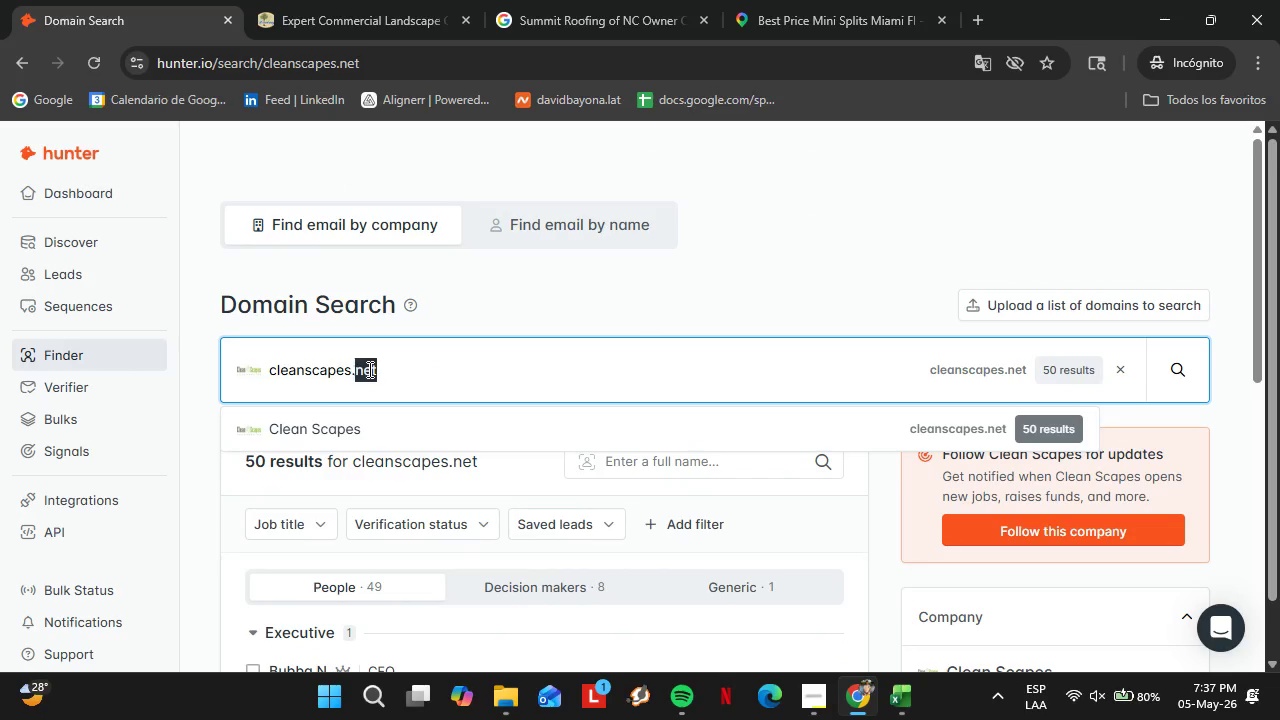 
triple_click([368, 369])
 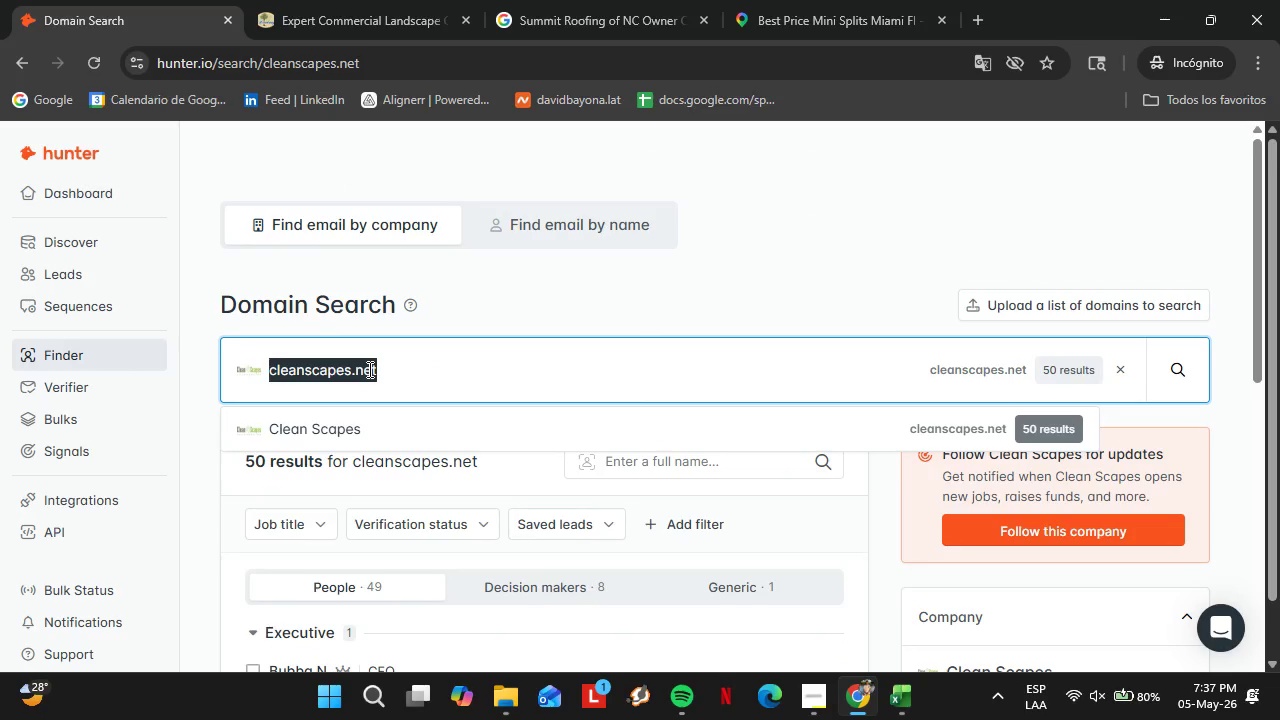 
type(grassworka)
key(Backspace)
type(sau)
 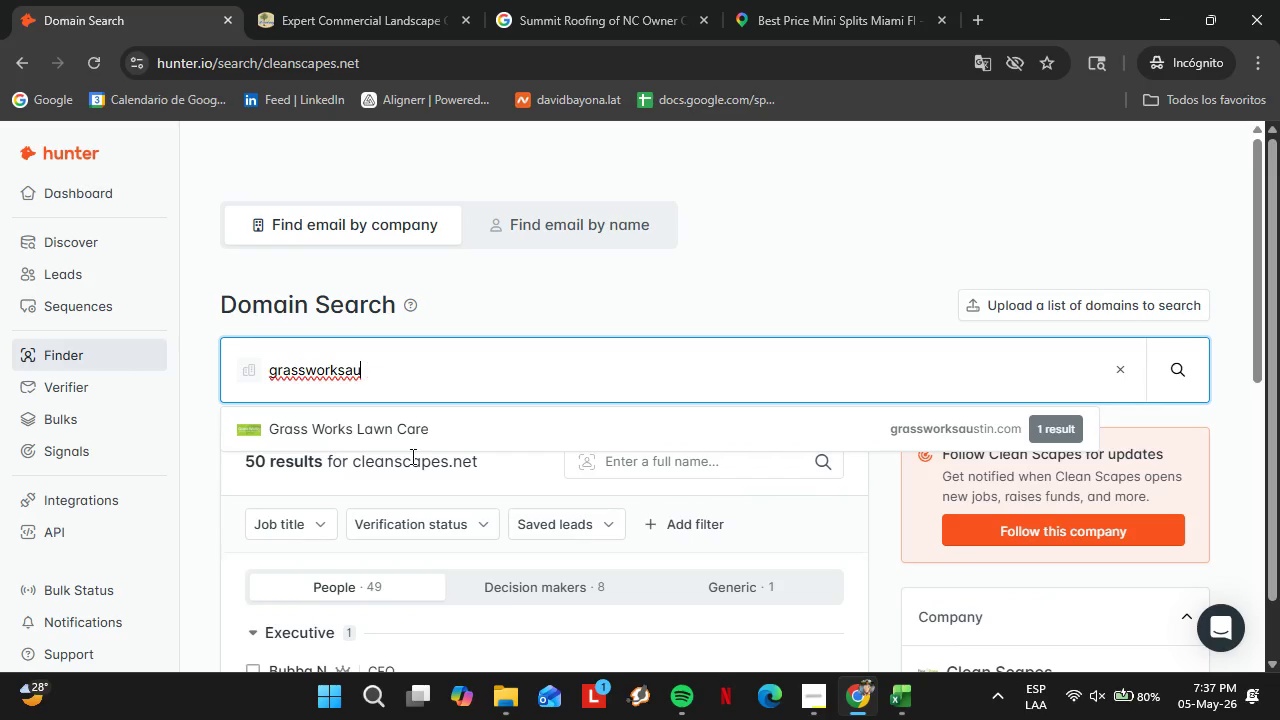 
left_click([422, 429])
 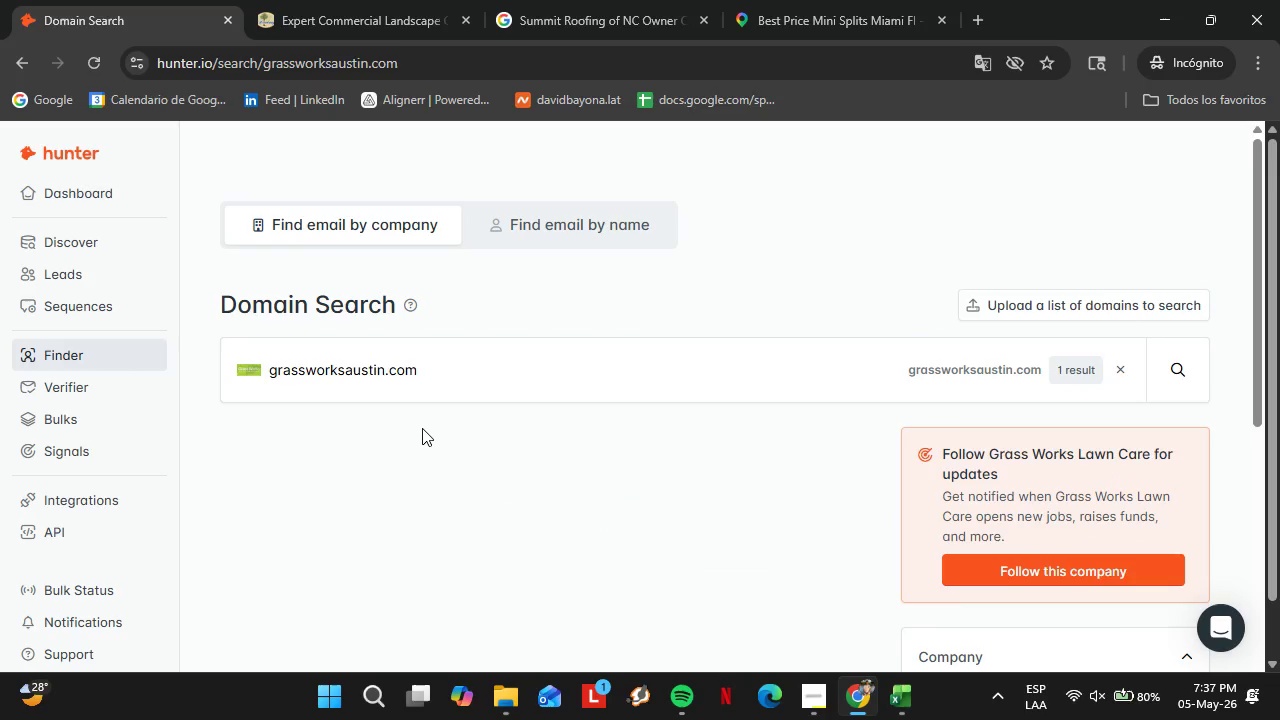 
key(Enter)
 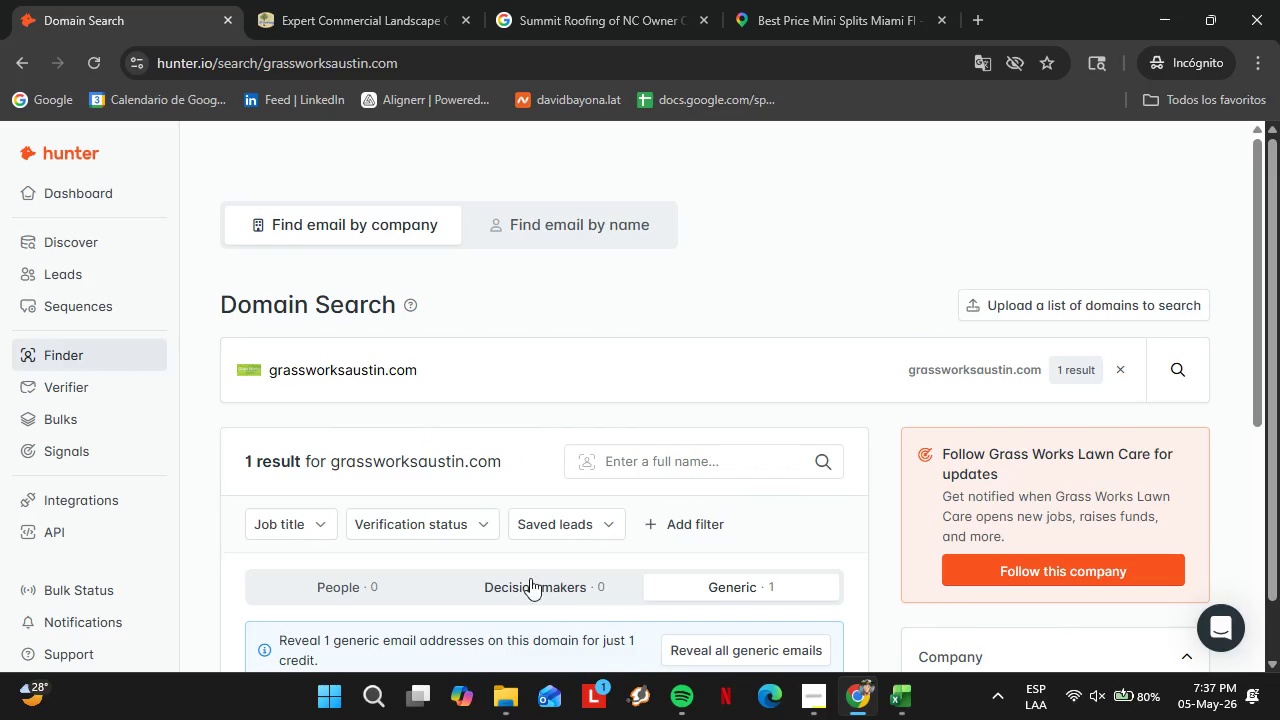 
scroll: coordinate [457, 511], scroll_direction: none, amount: 0.0
 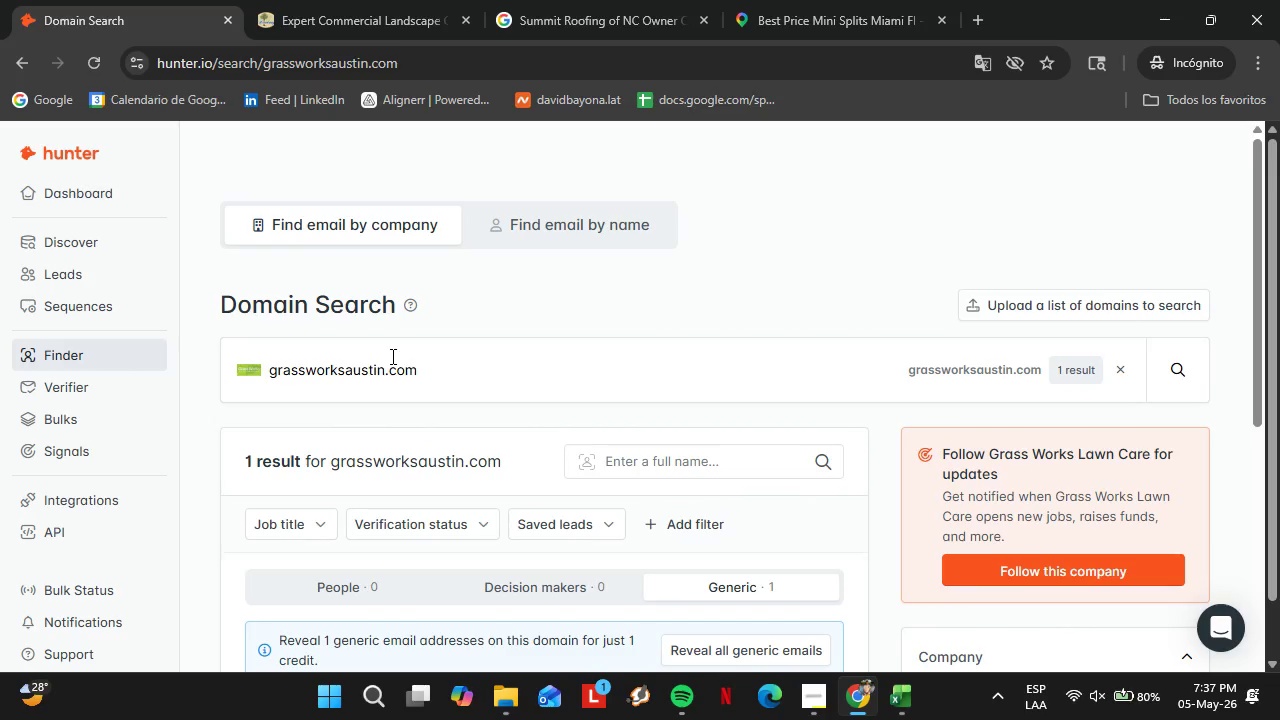 
double_click([391, 356])
 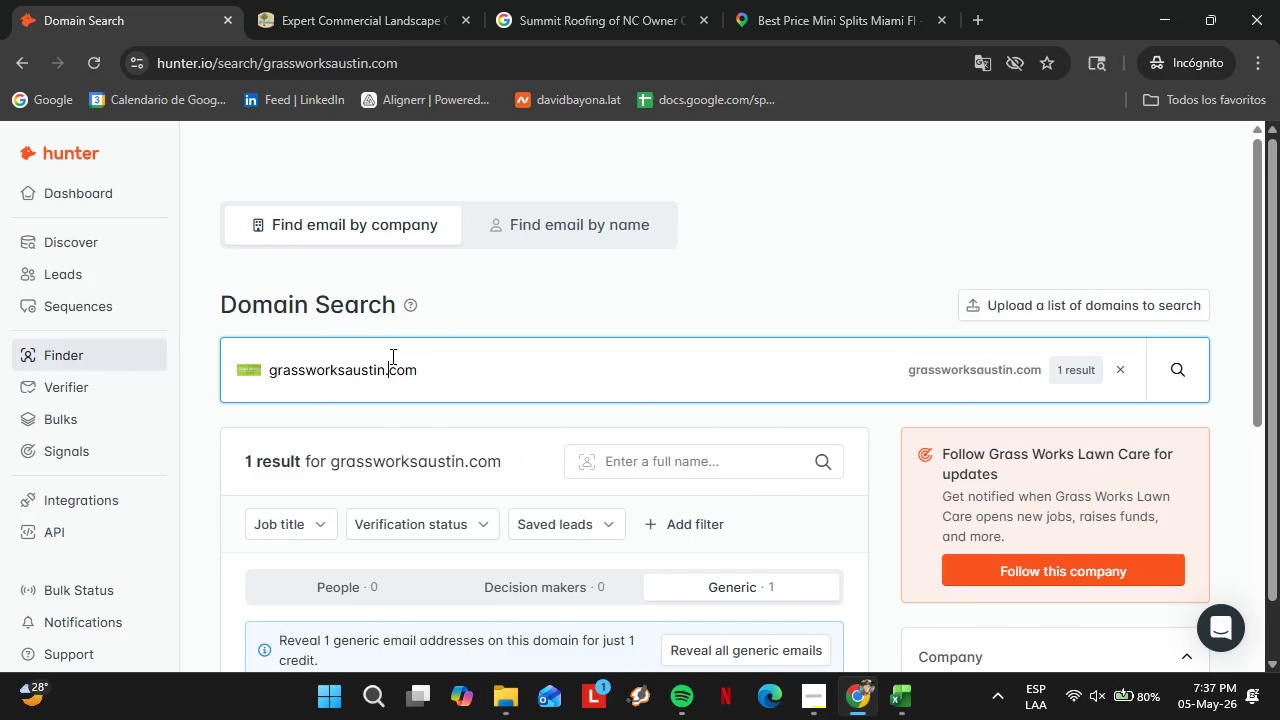 
triple_click([384, 357])
 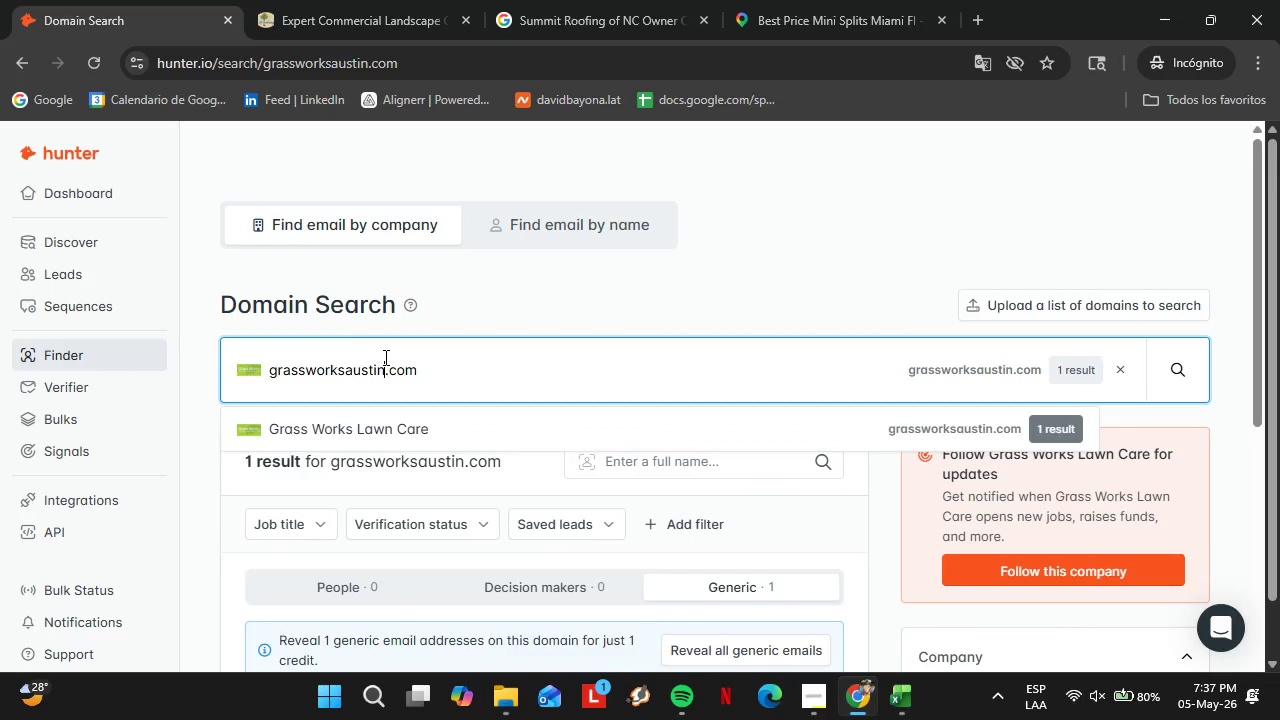 
triple_click([384, 357])
 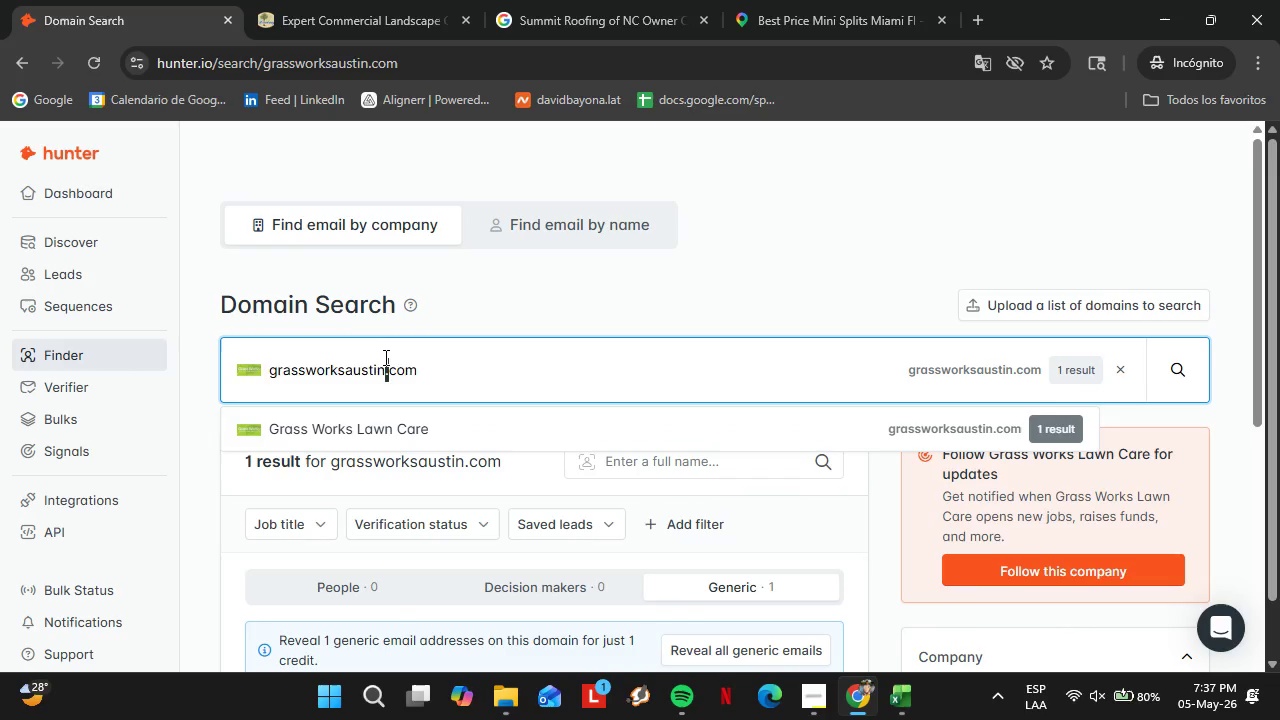 
triple_click([384, 357])
 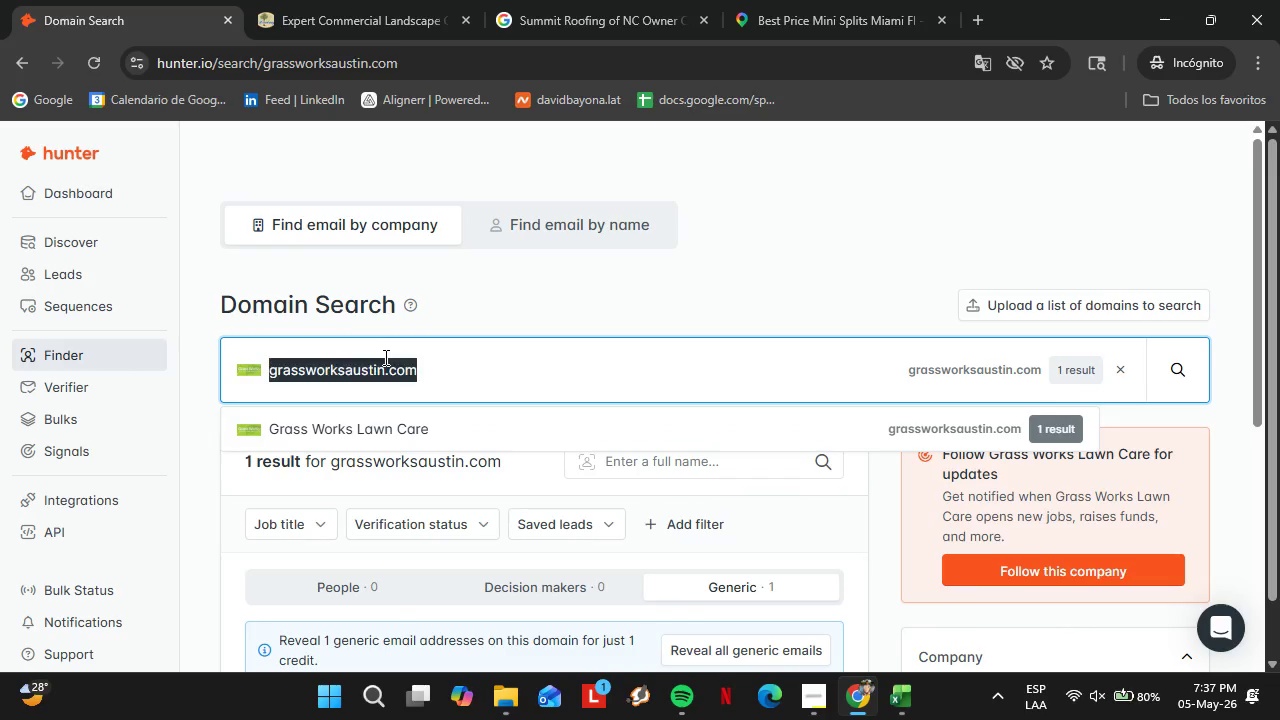 
triple_click([384, 357])
 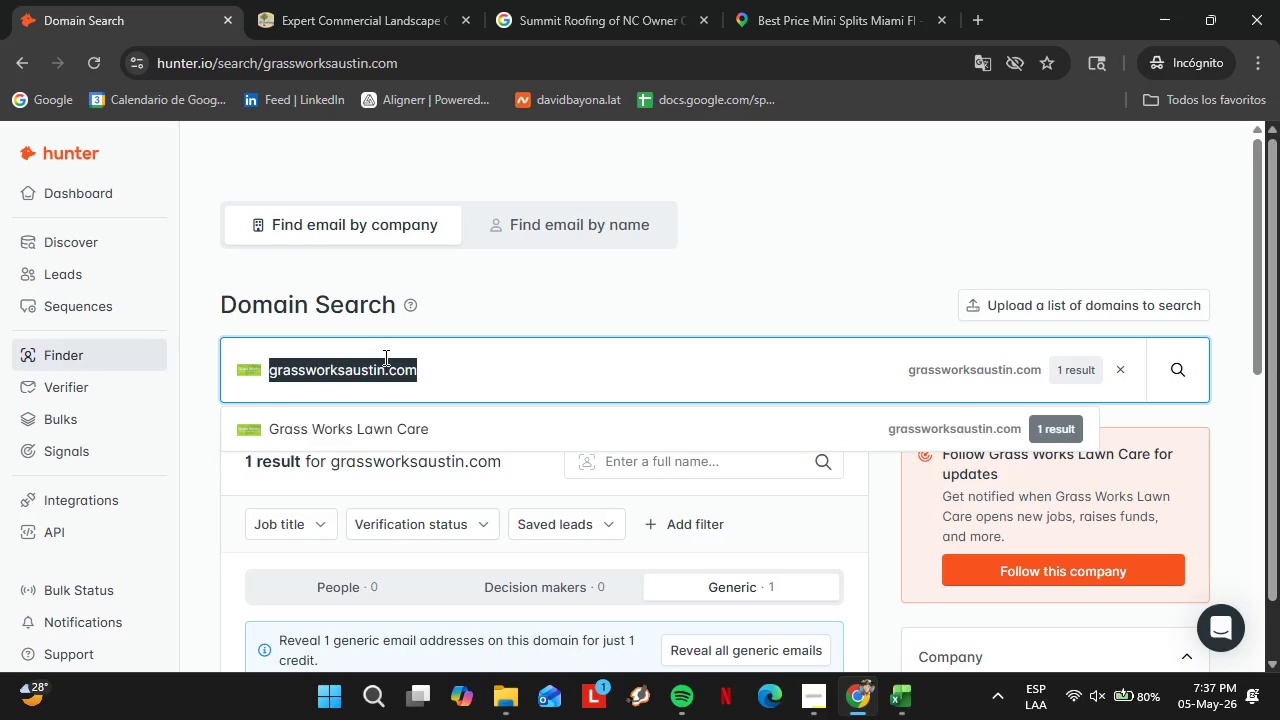 
type(urbandirt.us)
 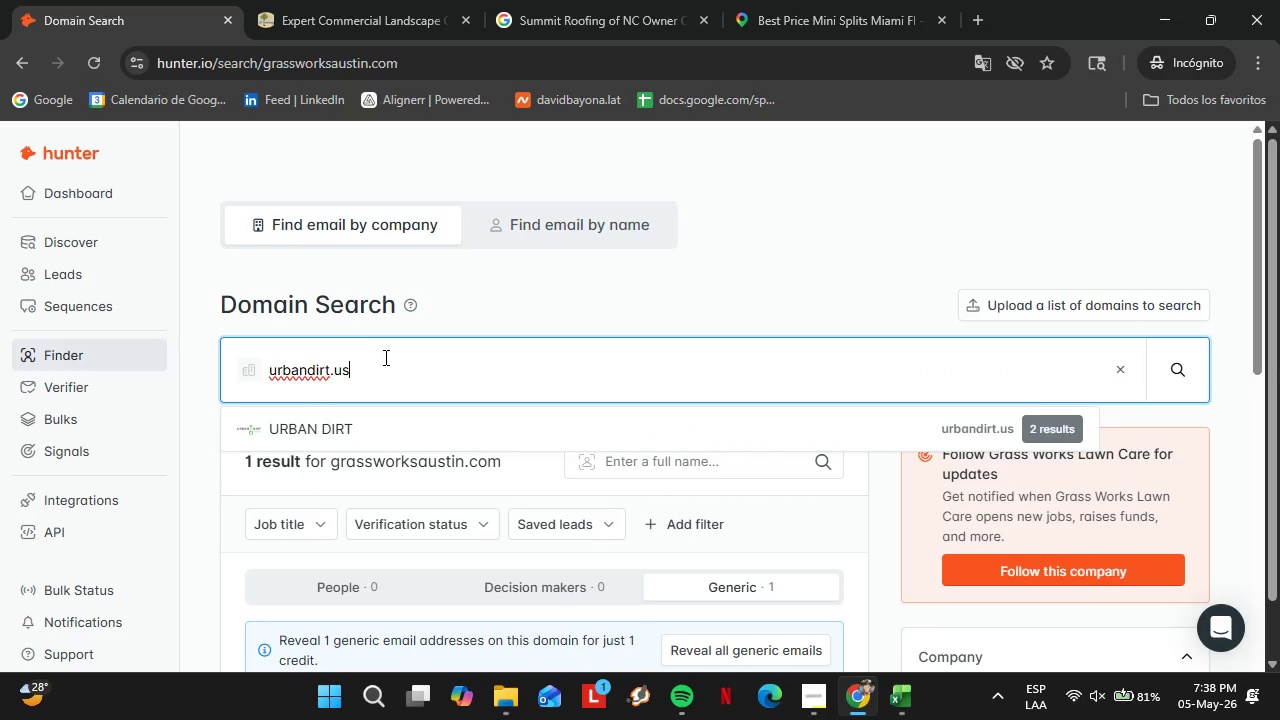 
key(Enter)
 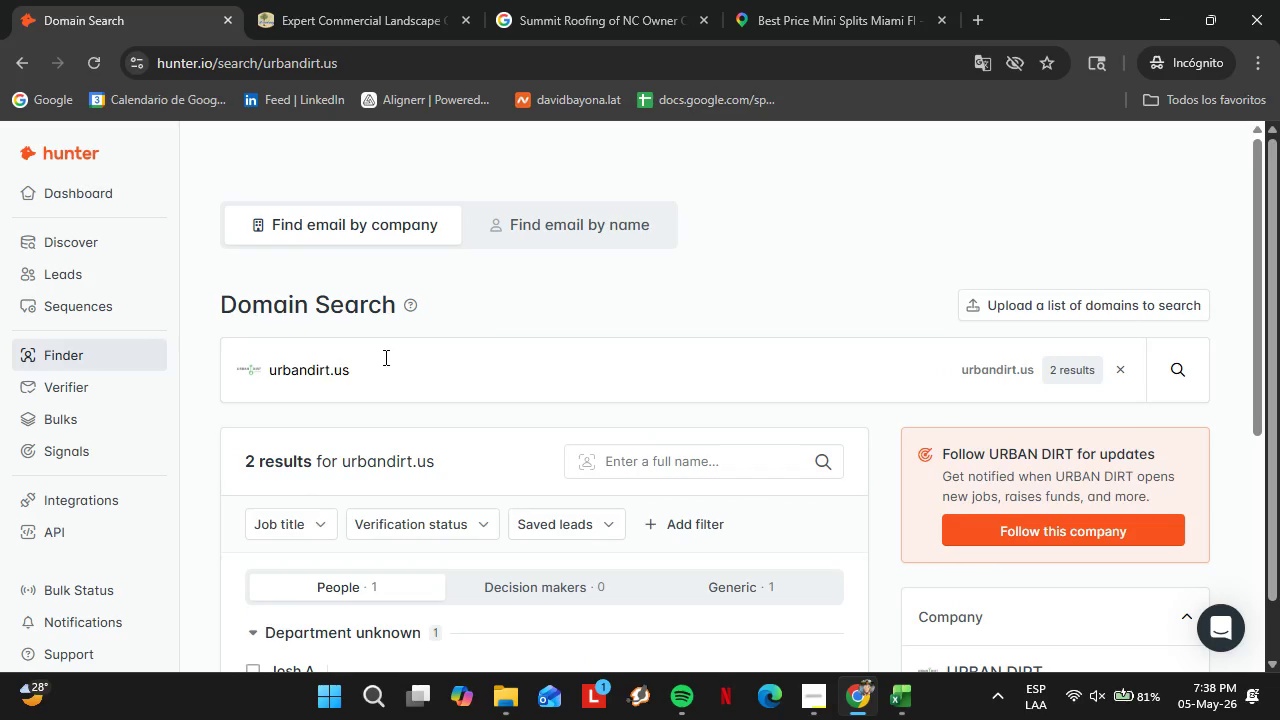 
scroll: coordinate [508, 420], scroll_direction: down, amount: 3.0
 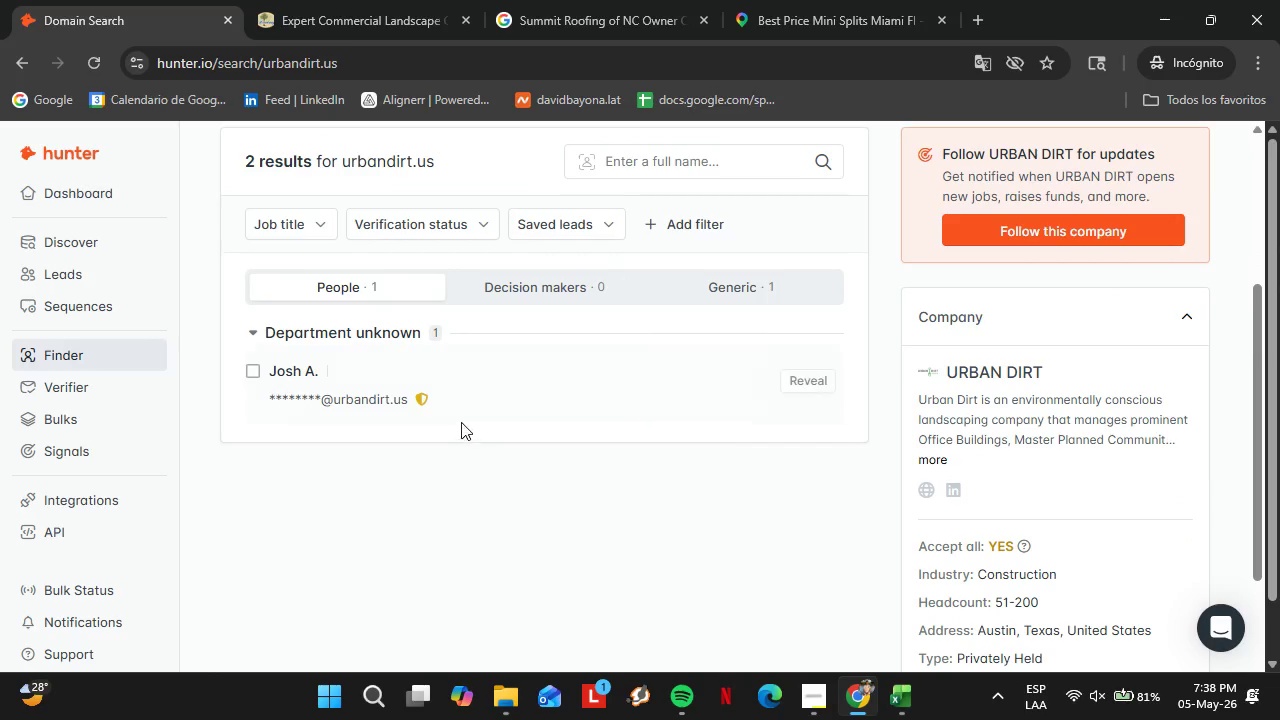 
scroll: coordinate [536, 425], scroll_direction: up, amount: 2.0
 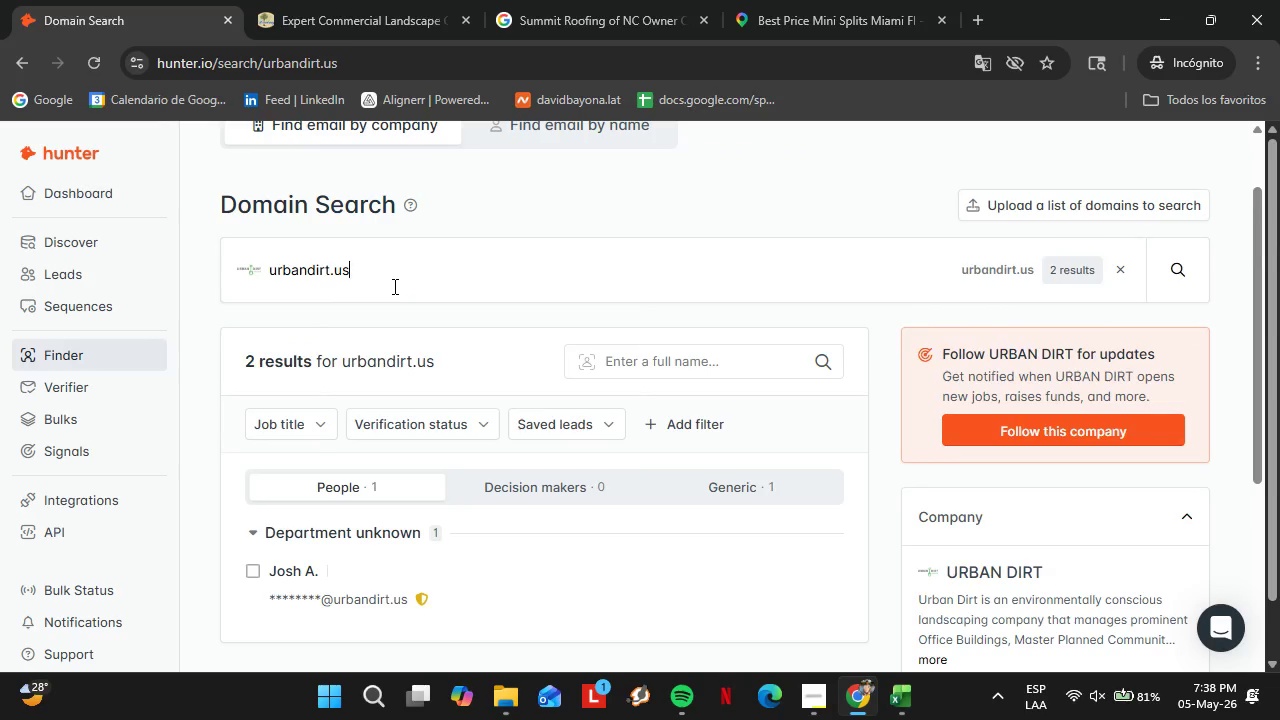 
double_click([393, 286])
 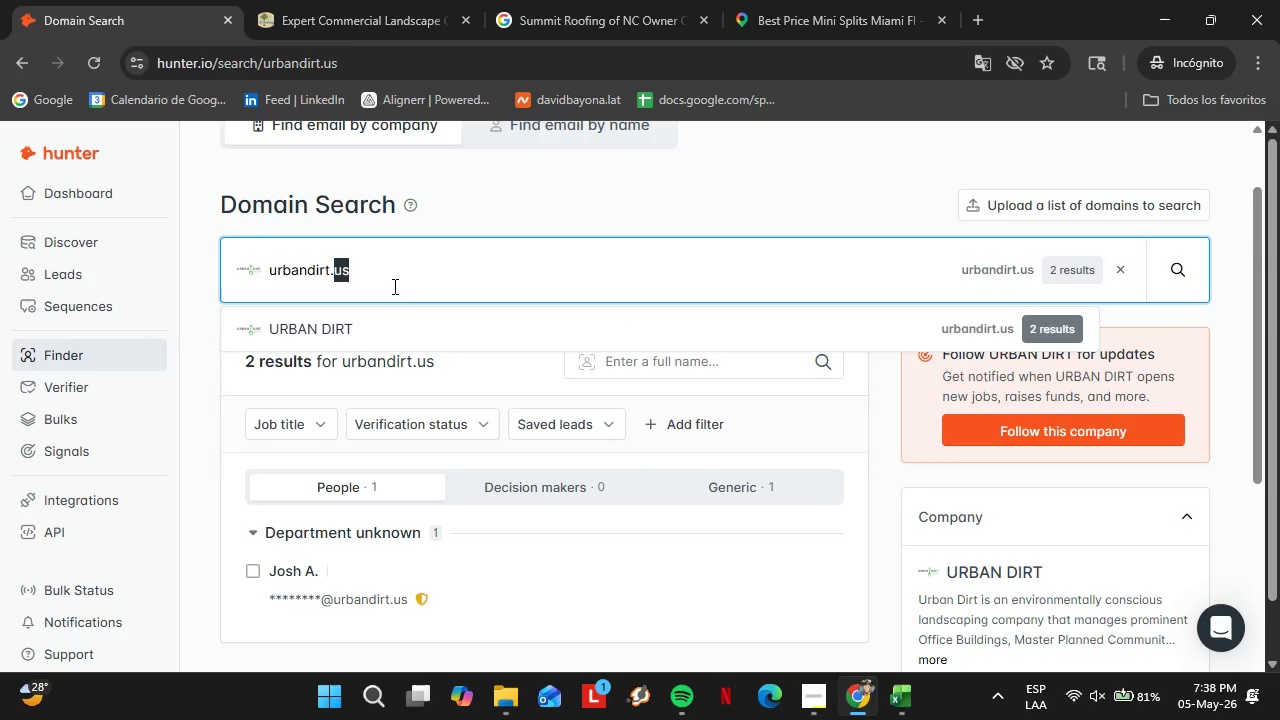 
triple_click([393, 286])
 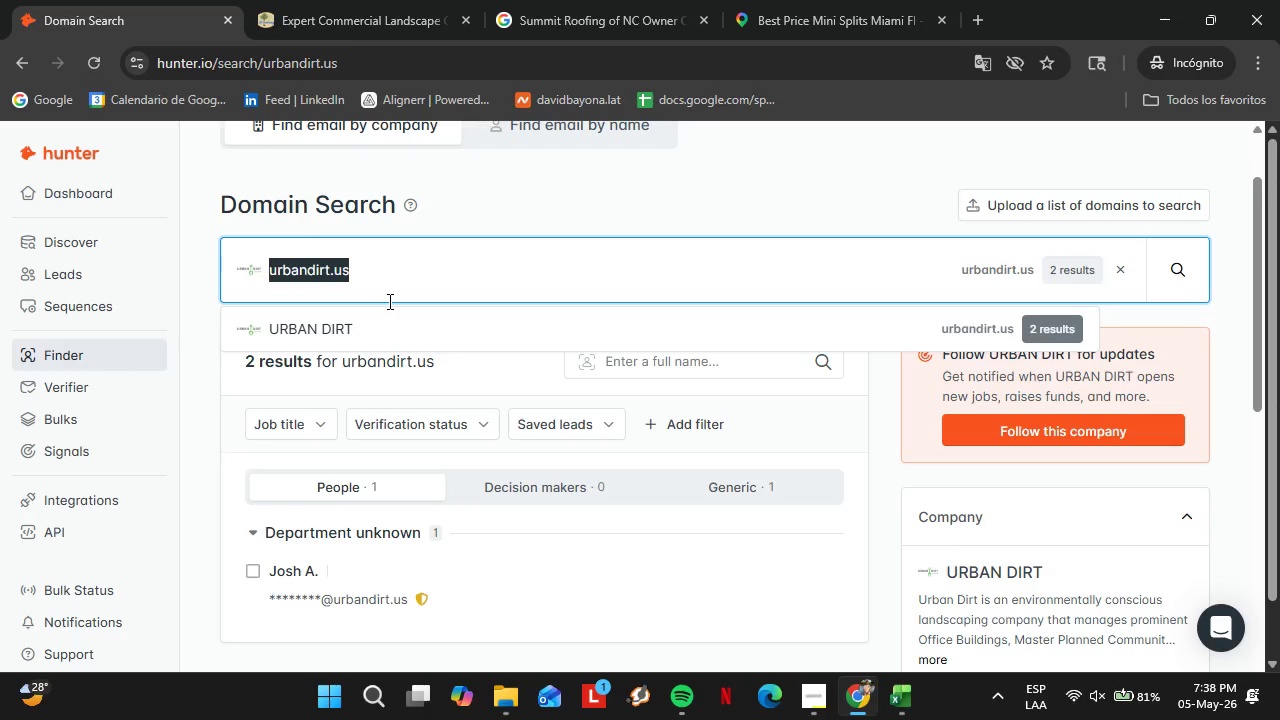 
type(topchoiceaustin)
 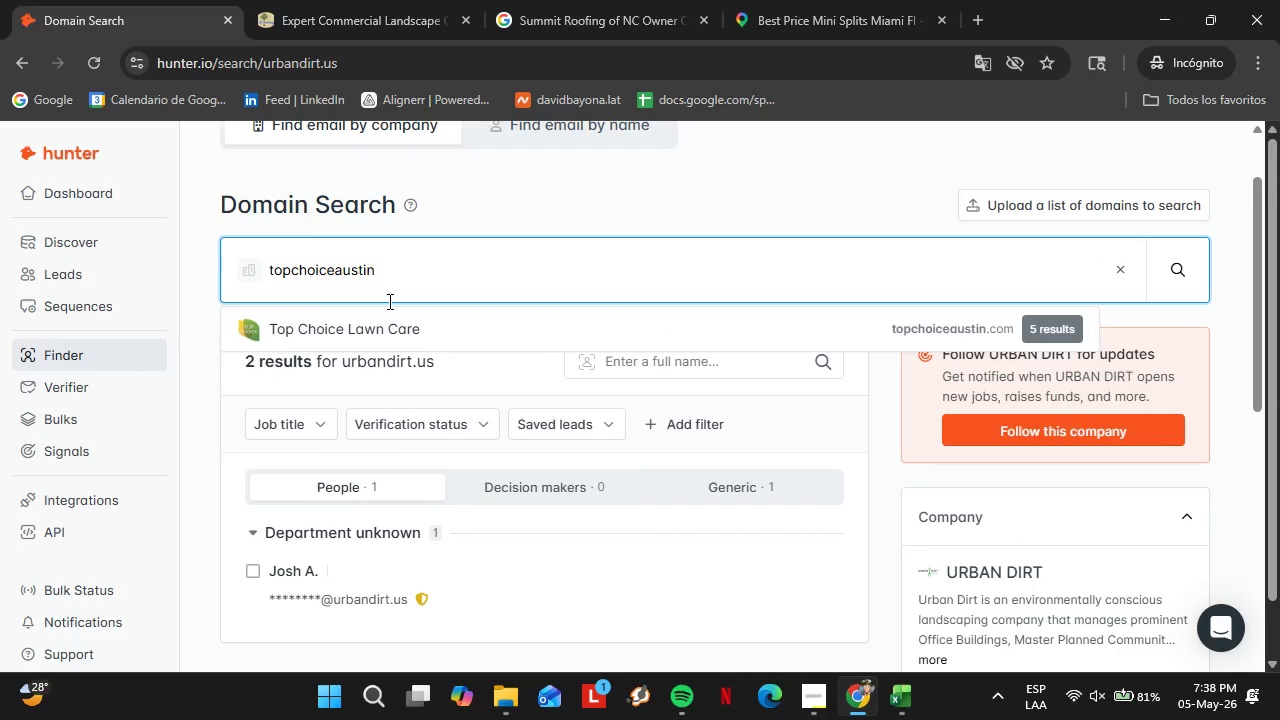 
key(ArrowDown)
 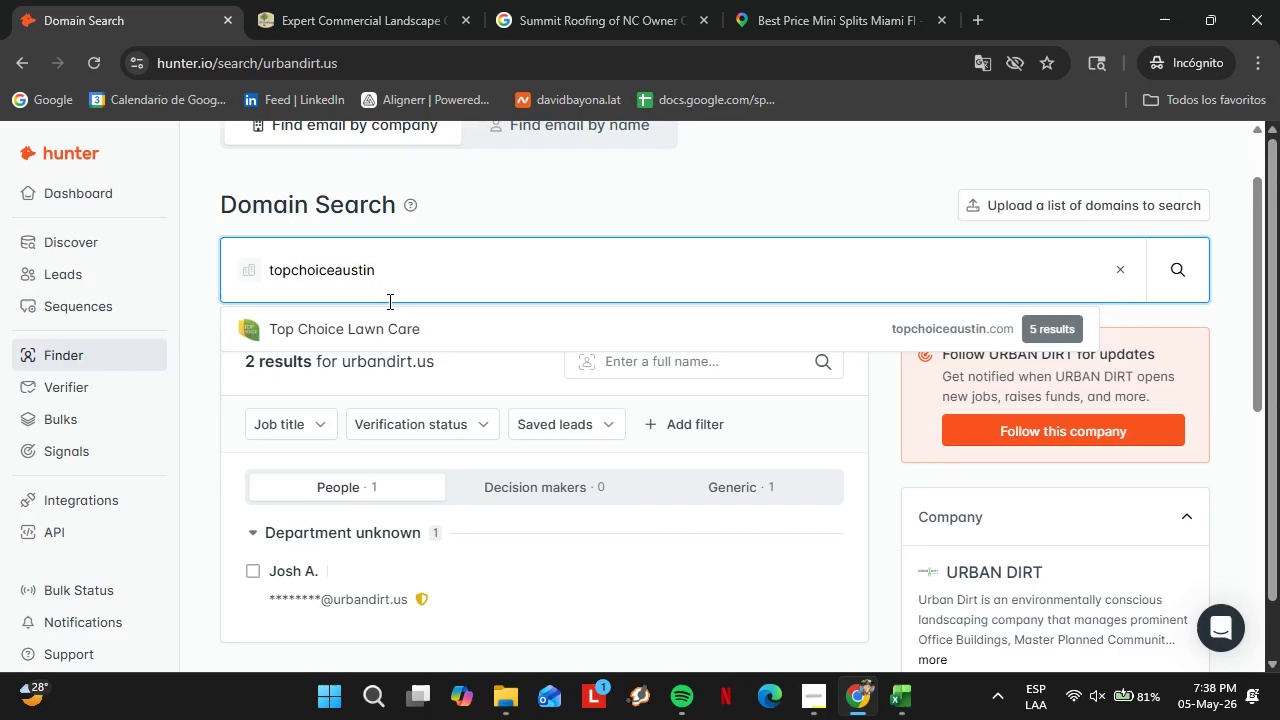 
key(Enter)
 